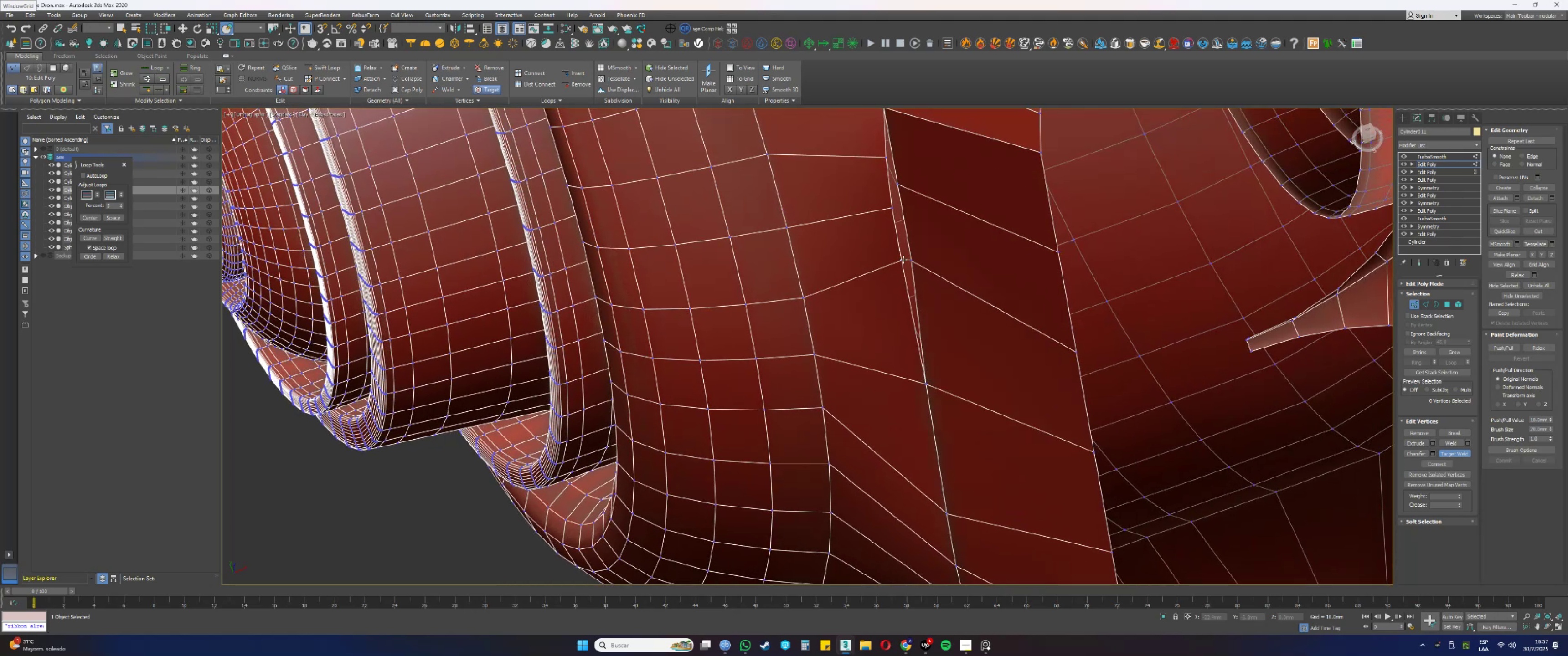 
left_click([902, 260])
 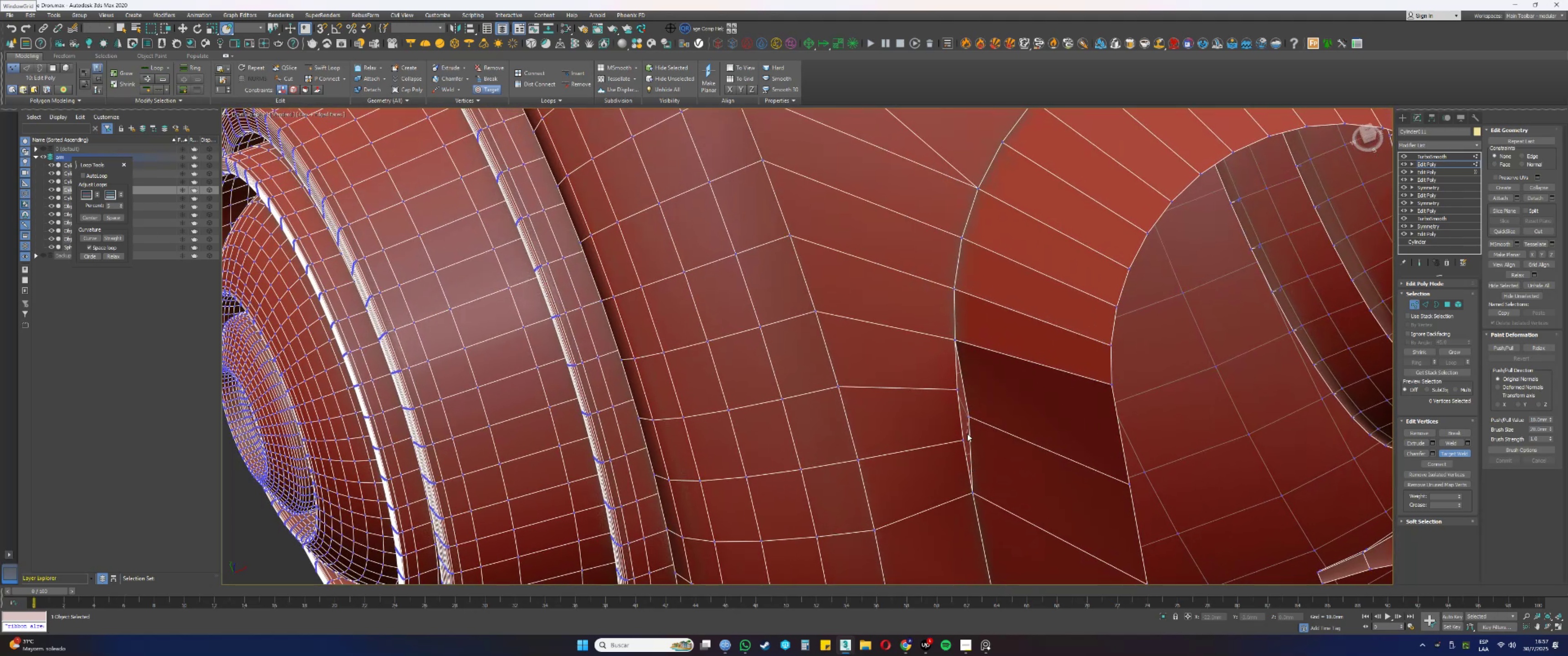 
left_click([963, 438])
 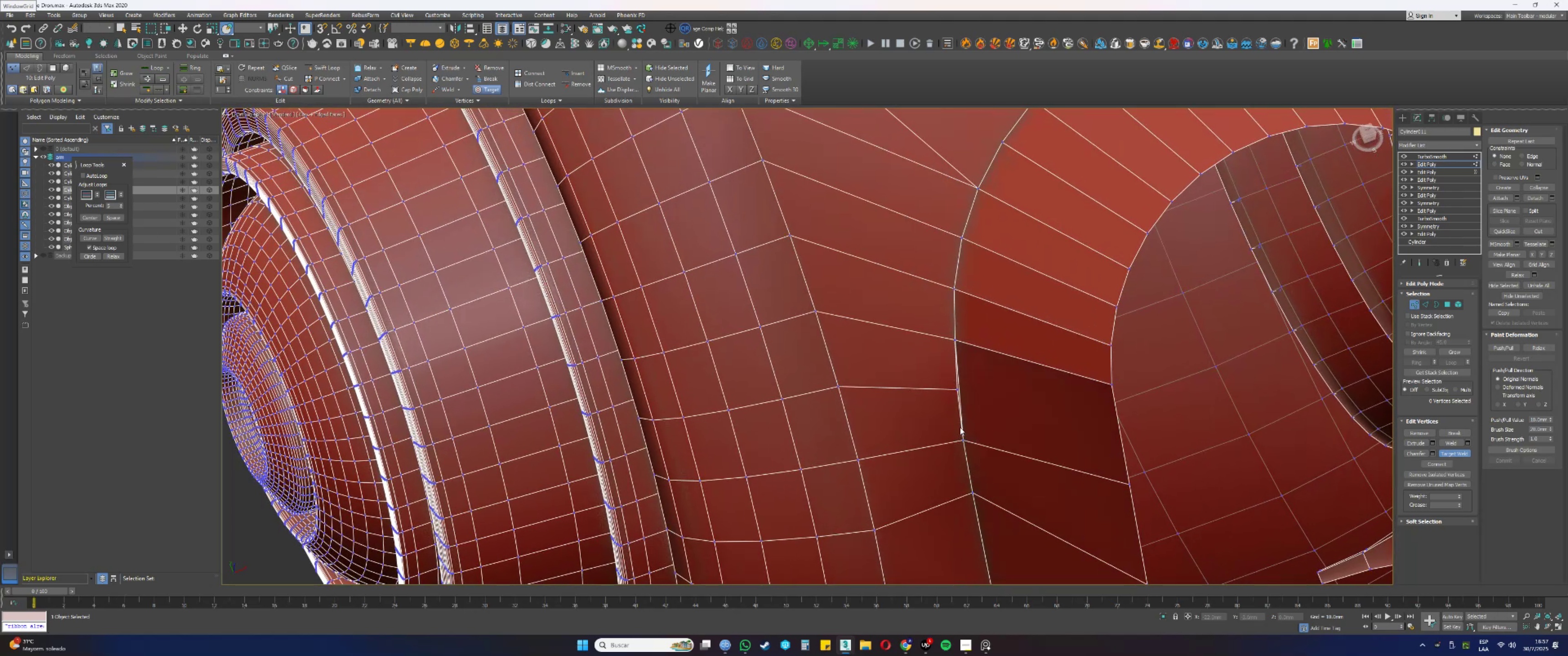 
scroll: coordinate [947, 332], scroll_direction: down, amount: 3.0
 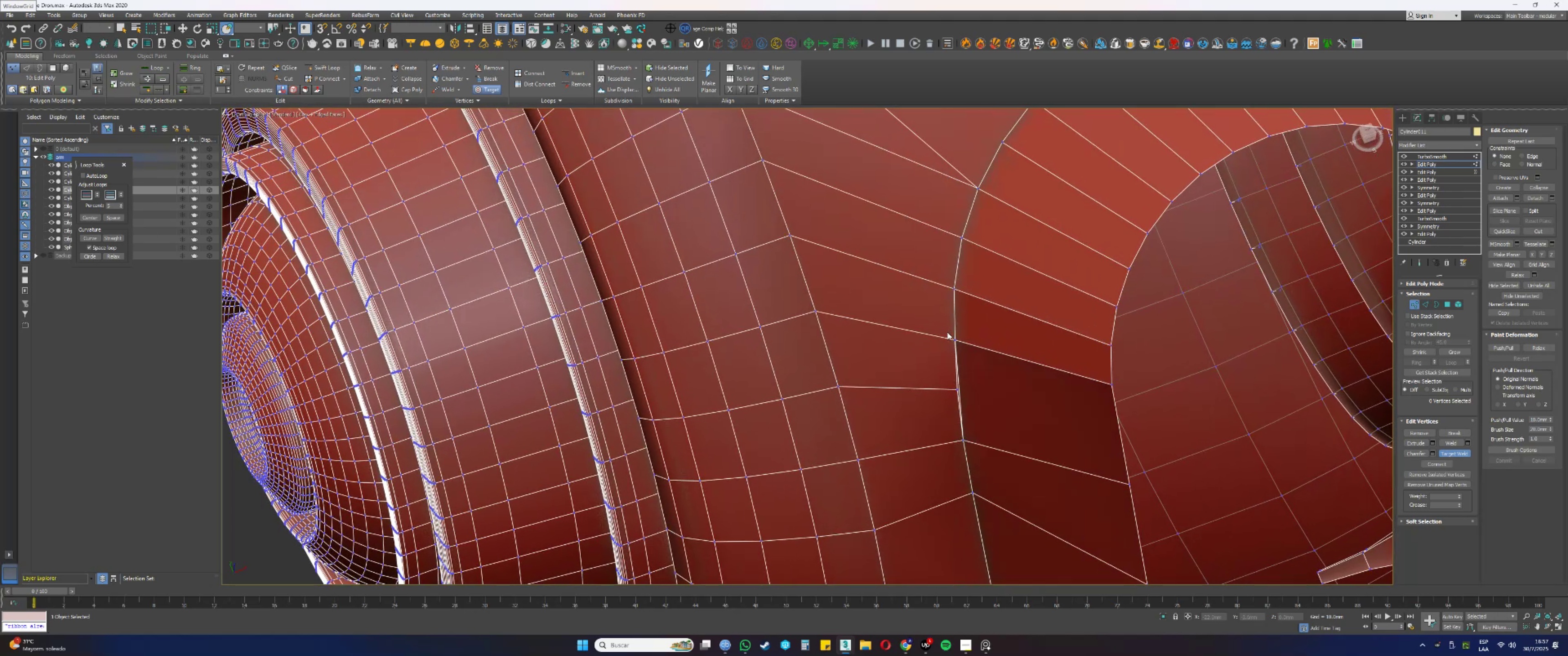 
hold_key(key=AltLeft, duration=0.44)
 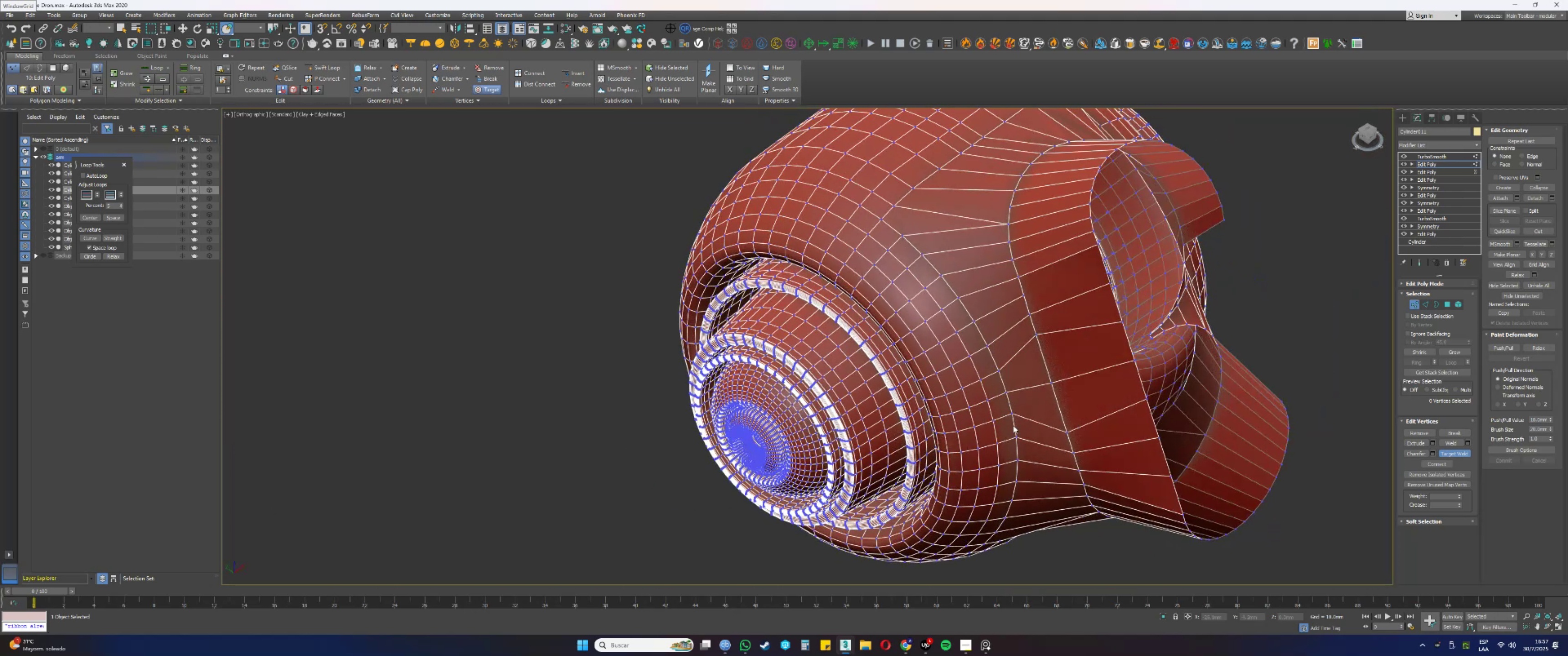 
key(Alt+AltLeft)
 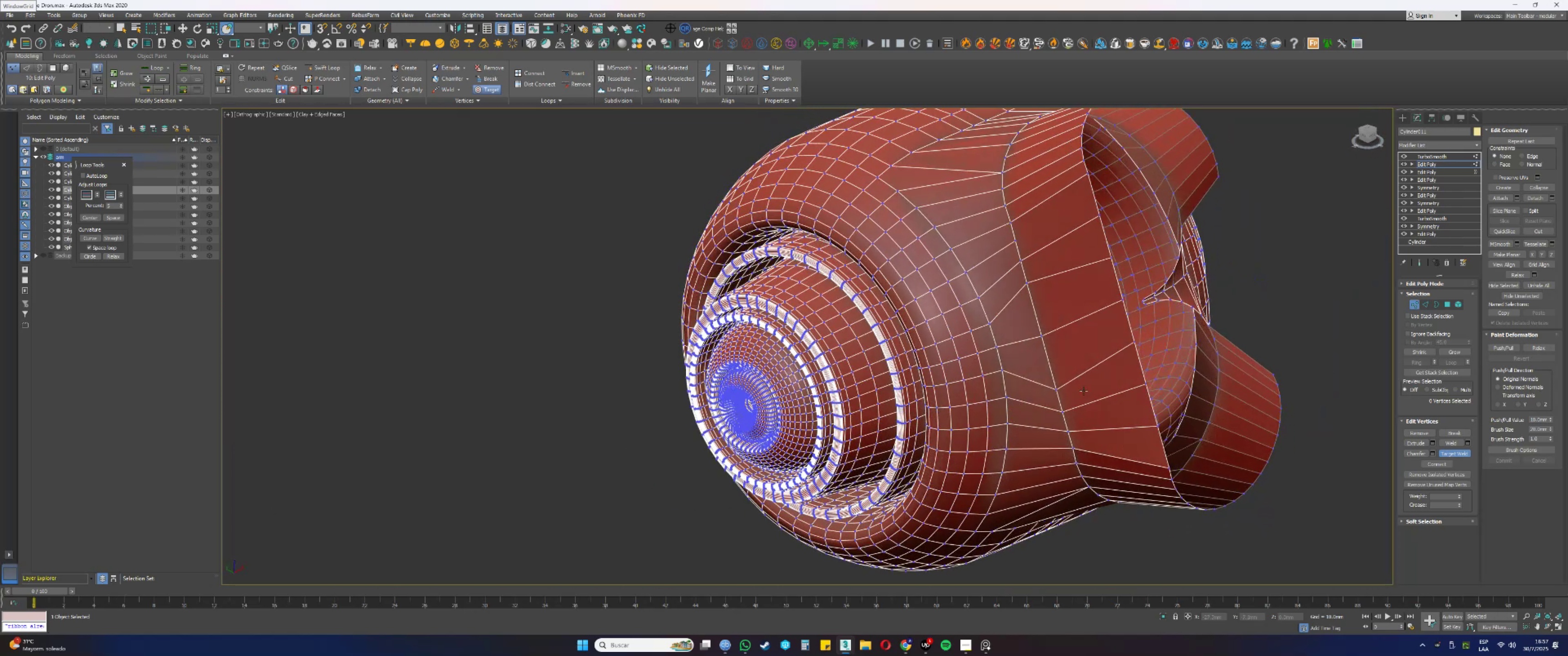 
scroll: coordinate [1081, 320], scroll_direction: up, amount: 2.0
 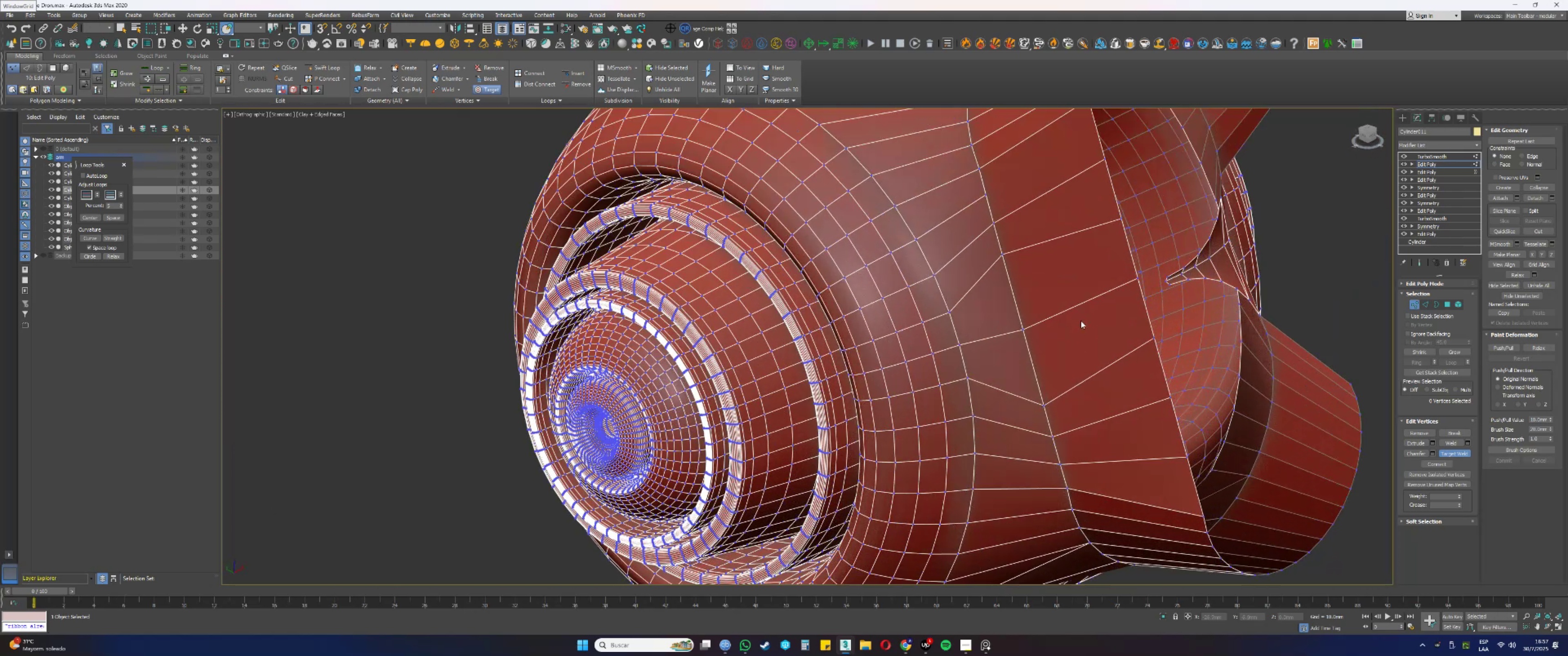 
hold_key(key=AltLeft, duration=0.32)
 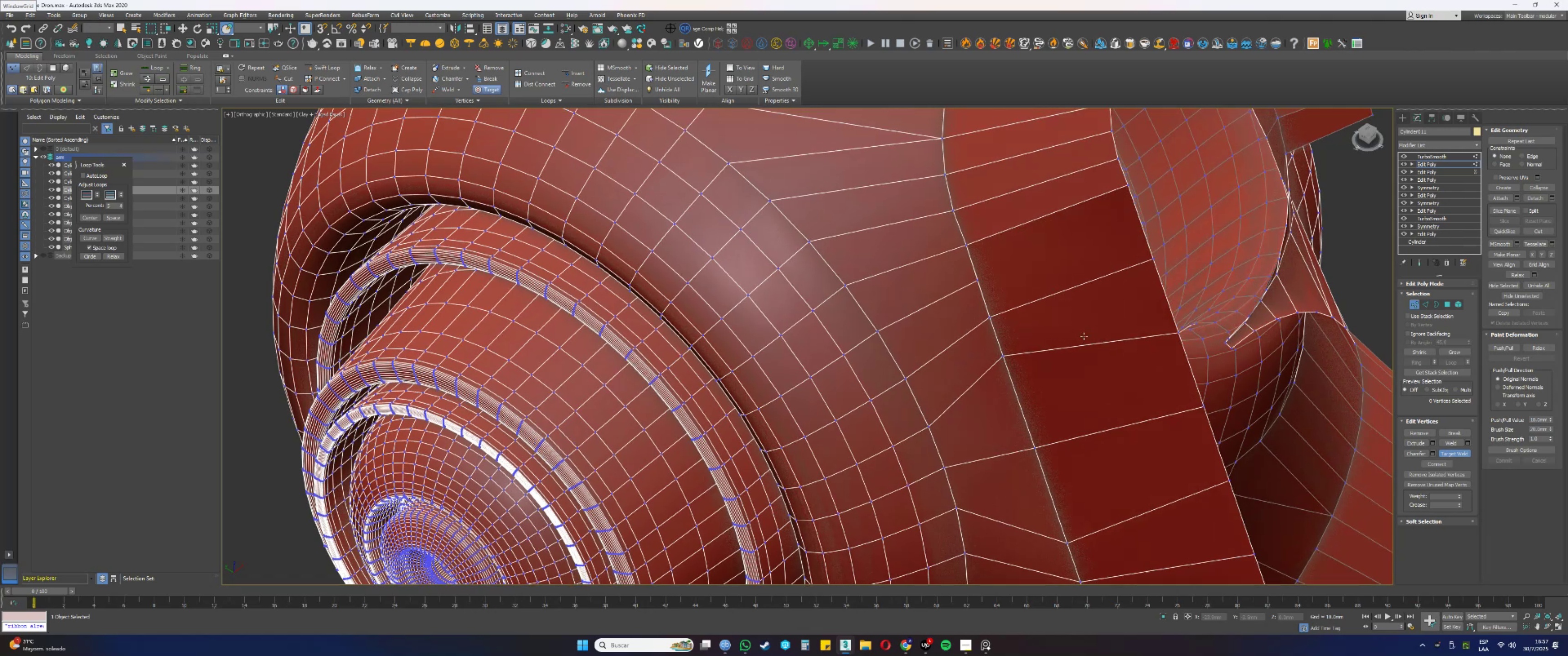 
scroll: coordinate [1061, 322], scroll_direction: down, amount: 1.0
 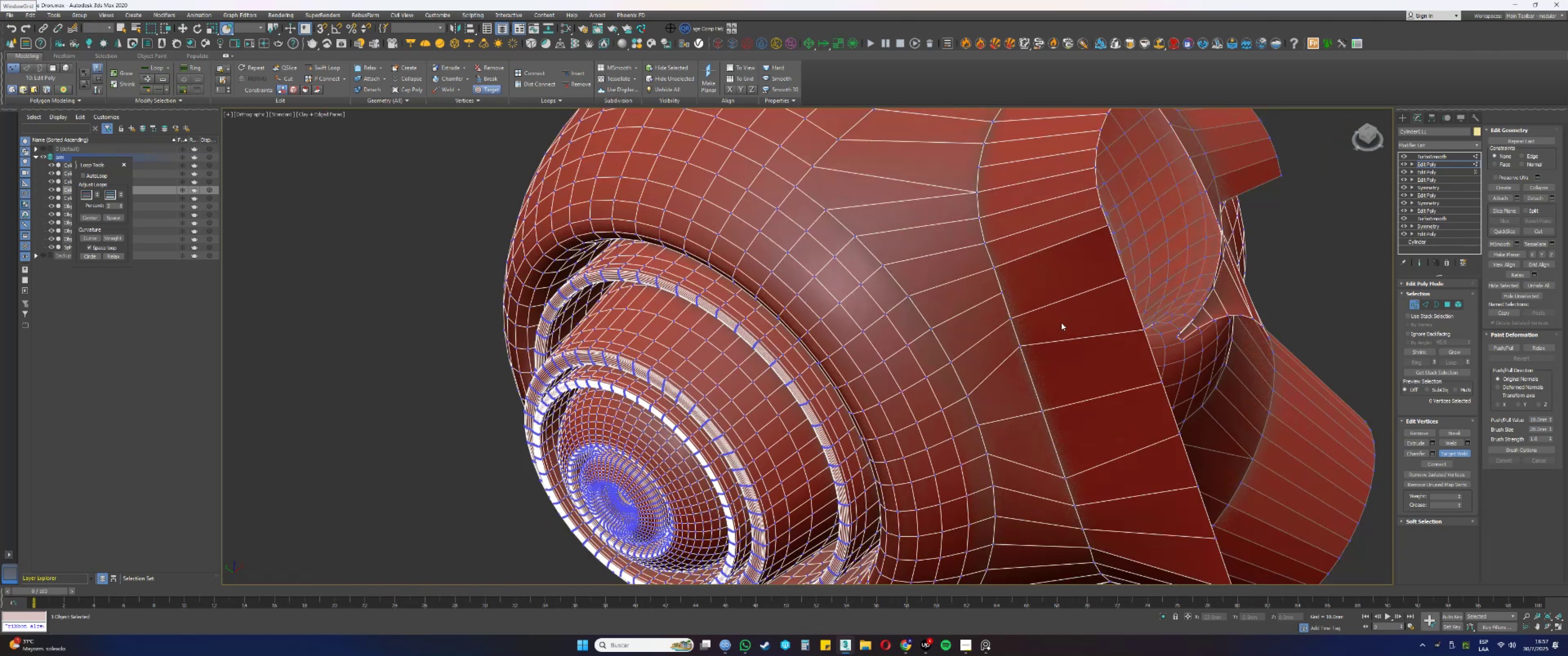 
hold_key(key=AltLeft, duration=0.38)
 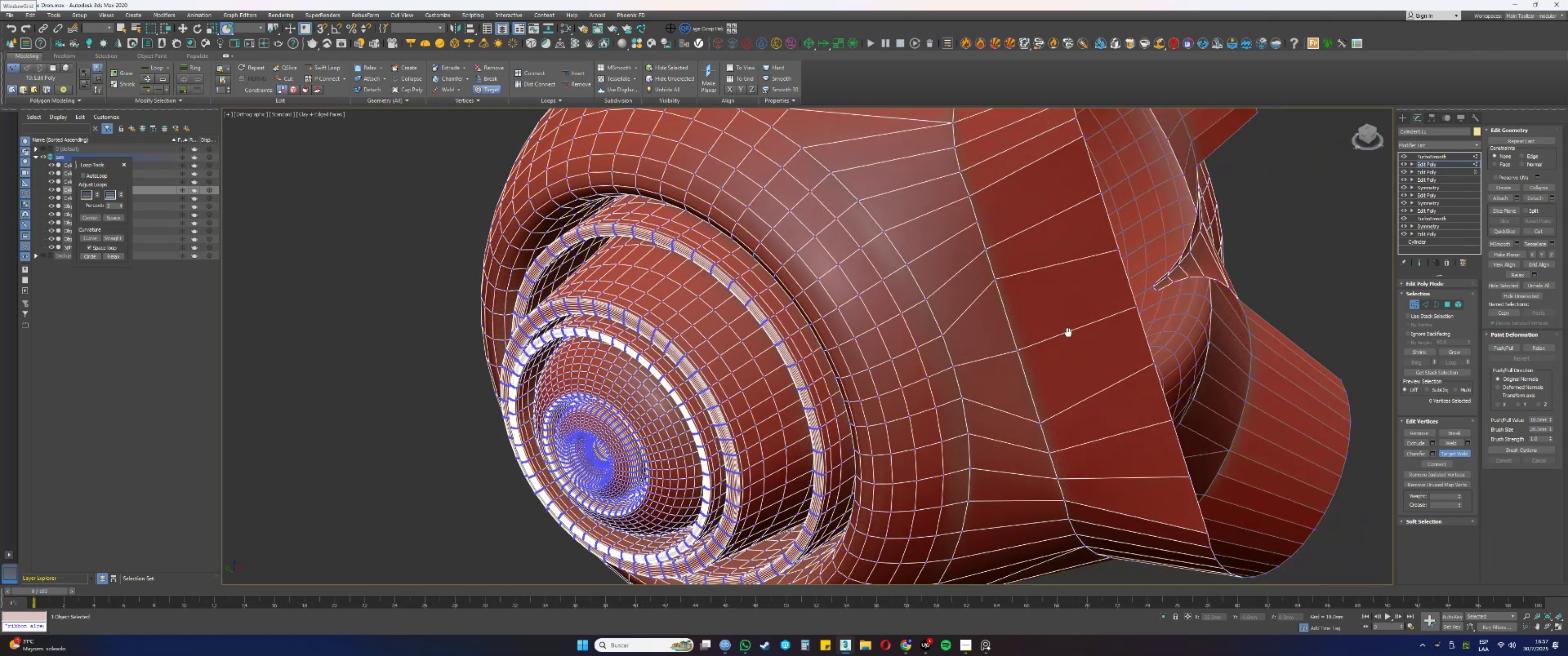 
key(Control+Z)
 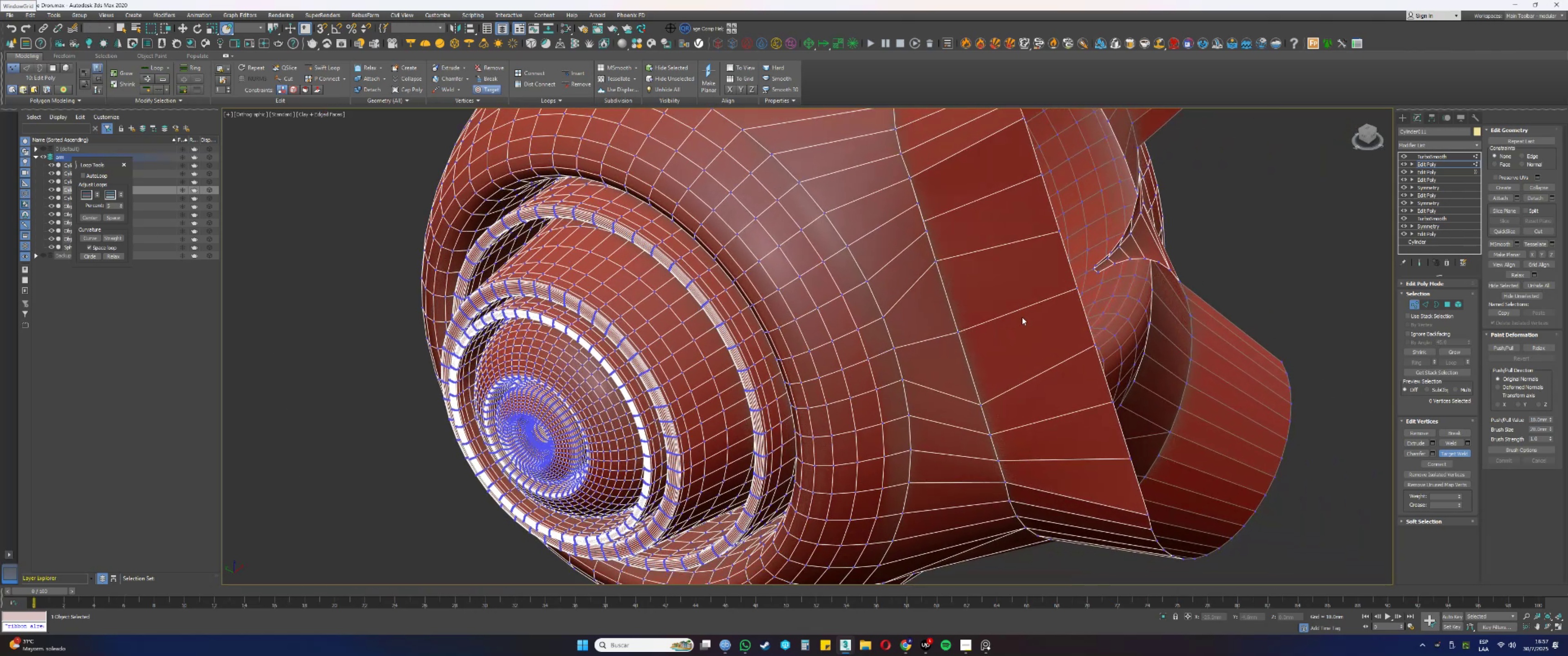 
key(Control+Z)
 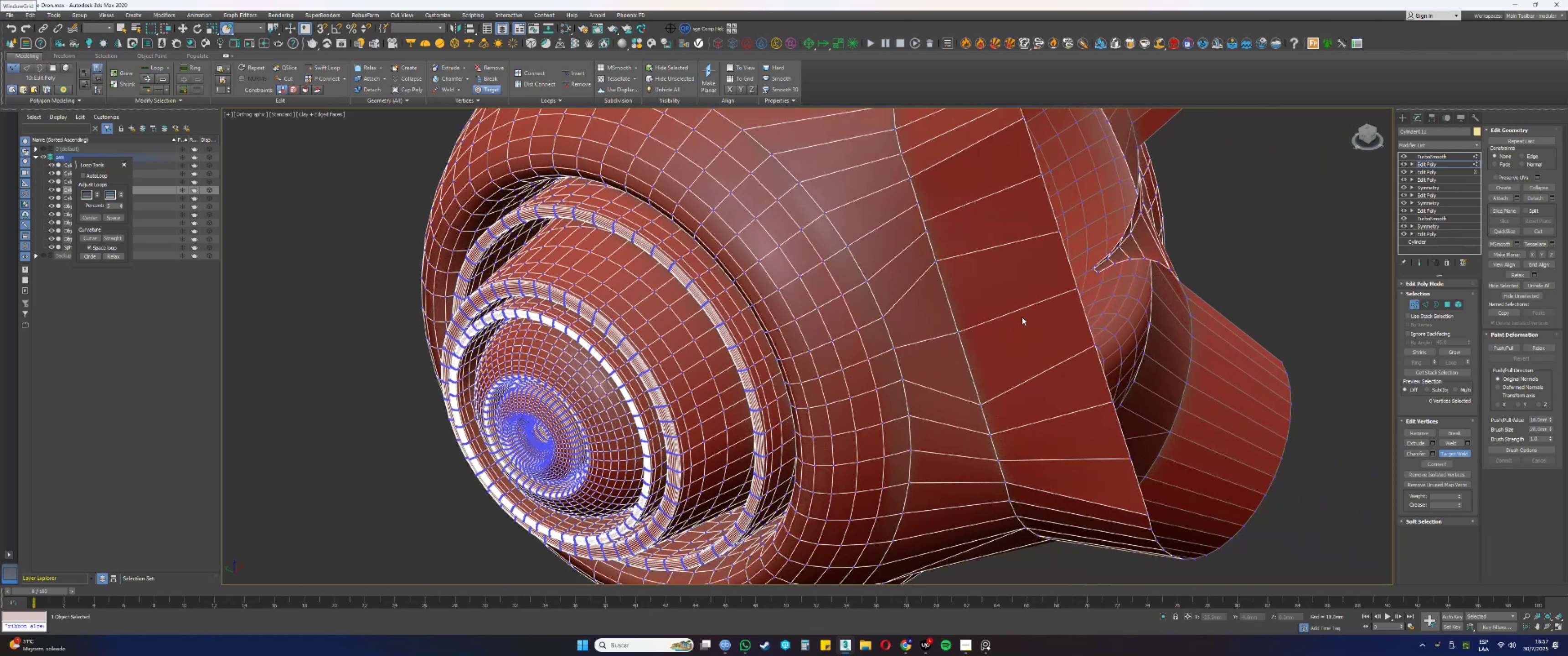 
key(Control+Z)
 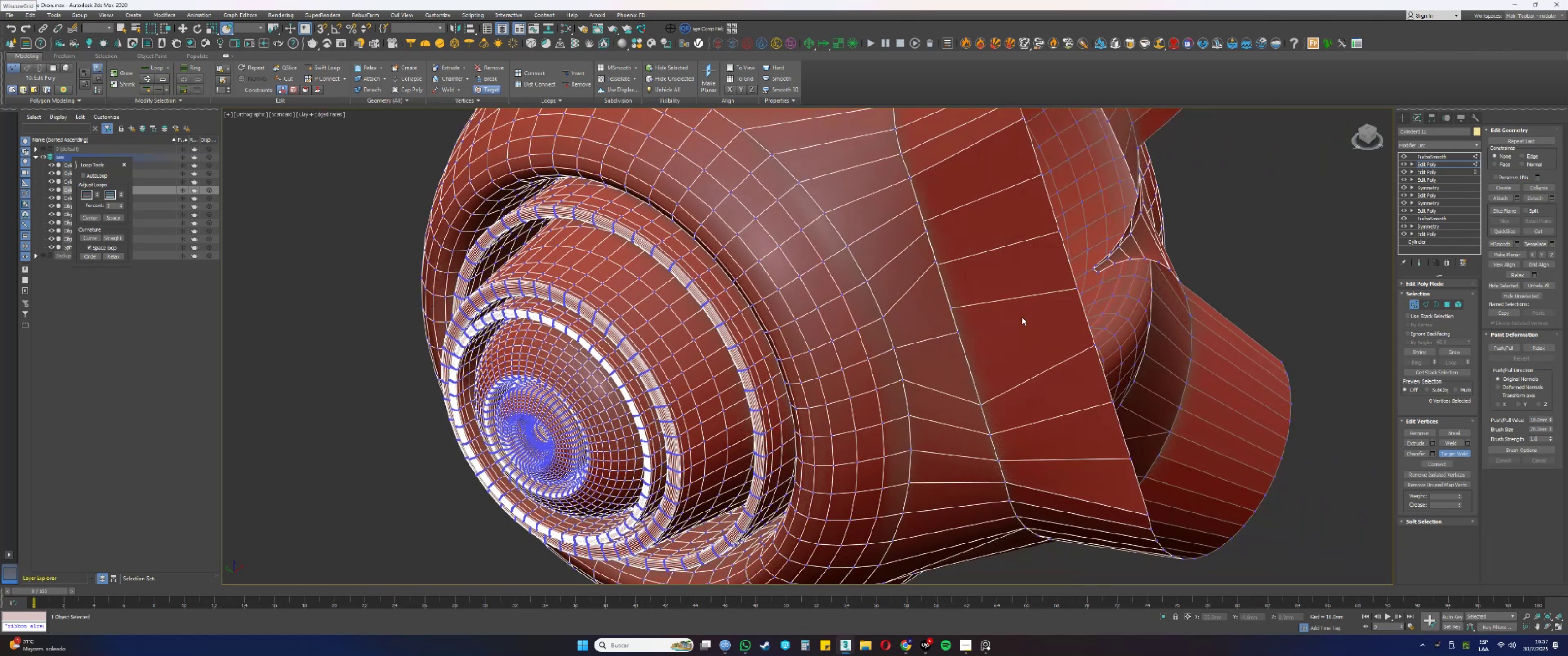 
key(Control+Z)
 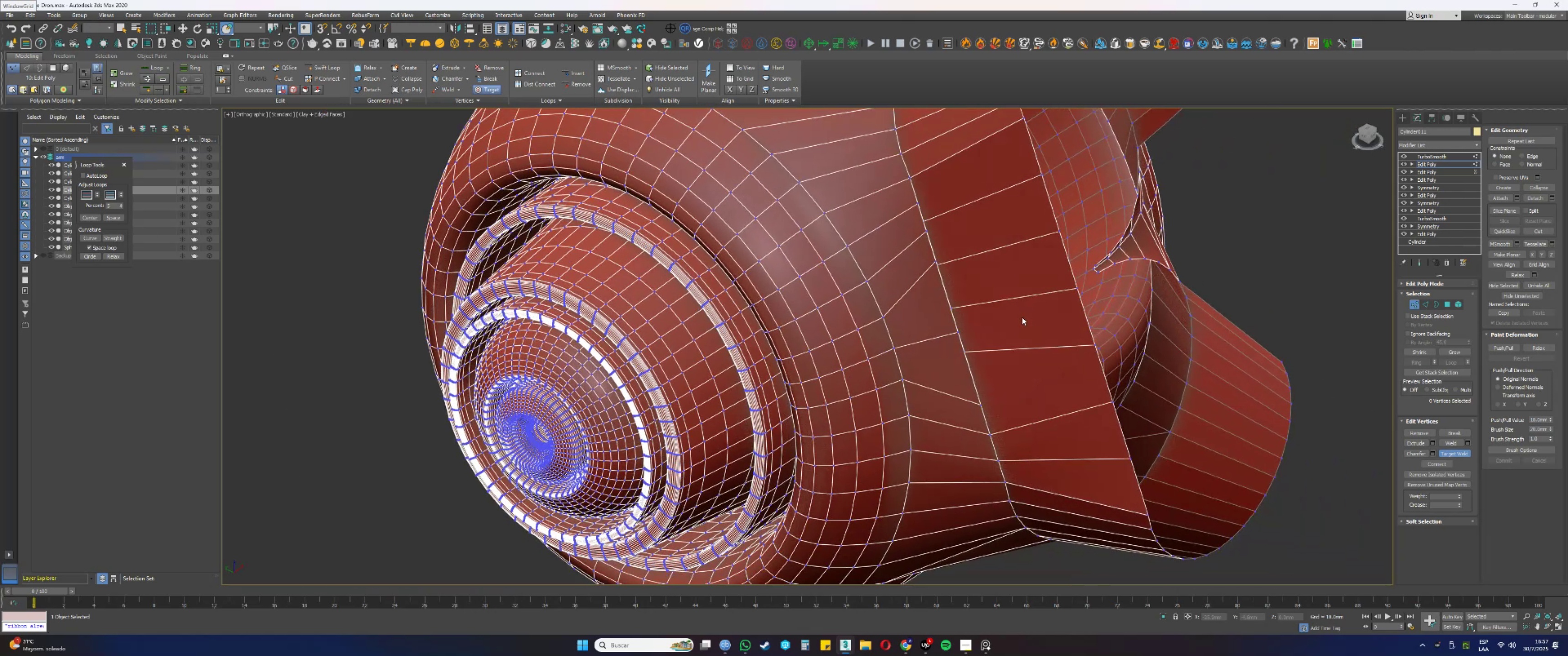 
key(Control+Z)
 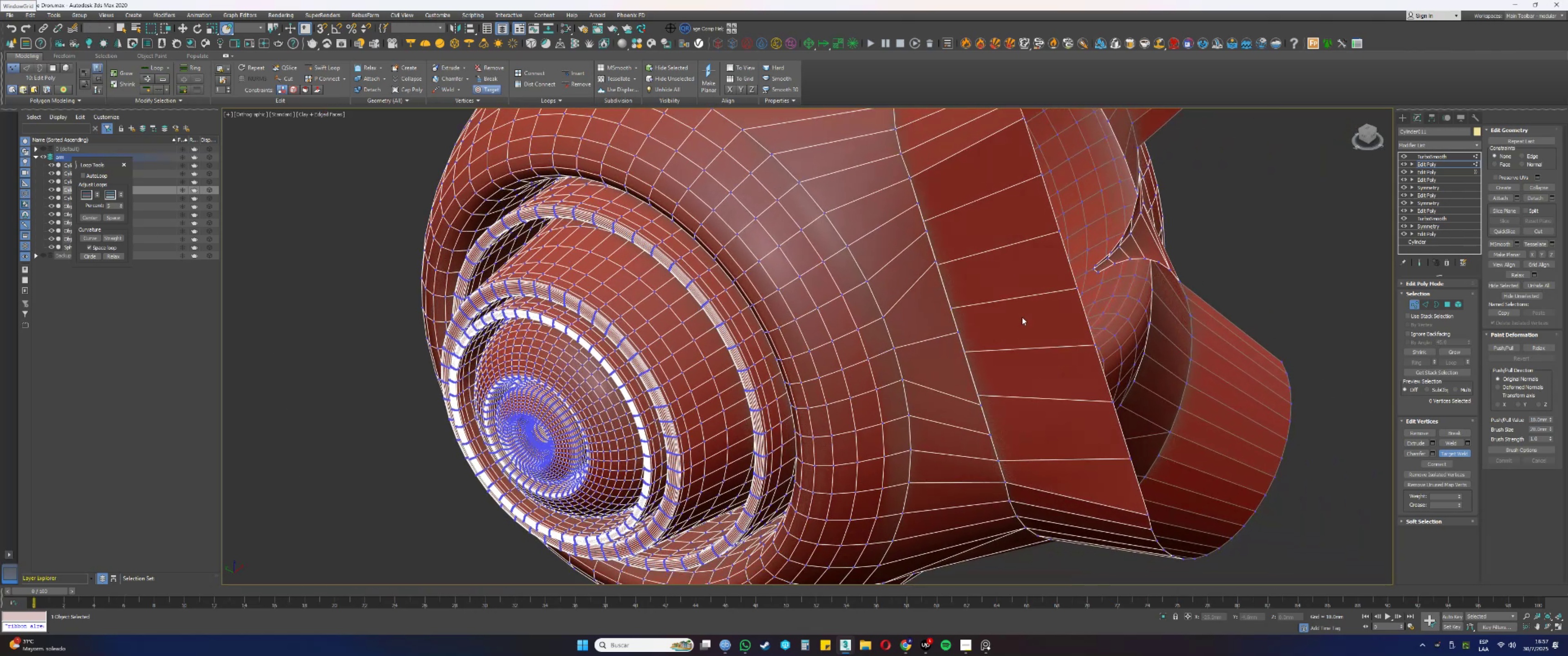 
key(Control+Z)
 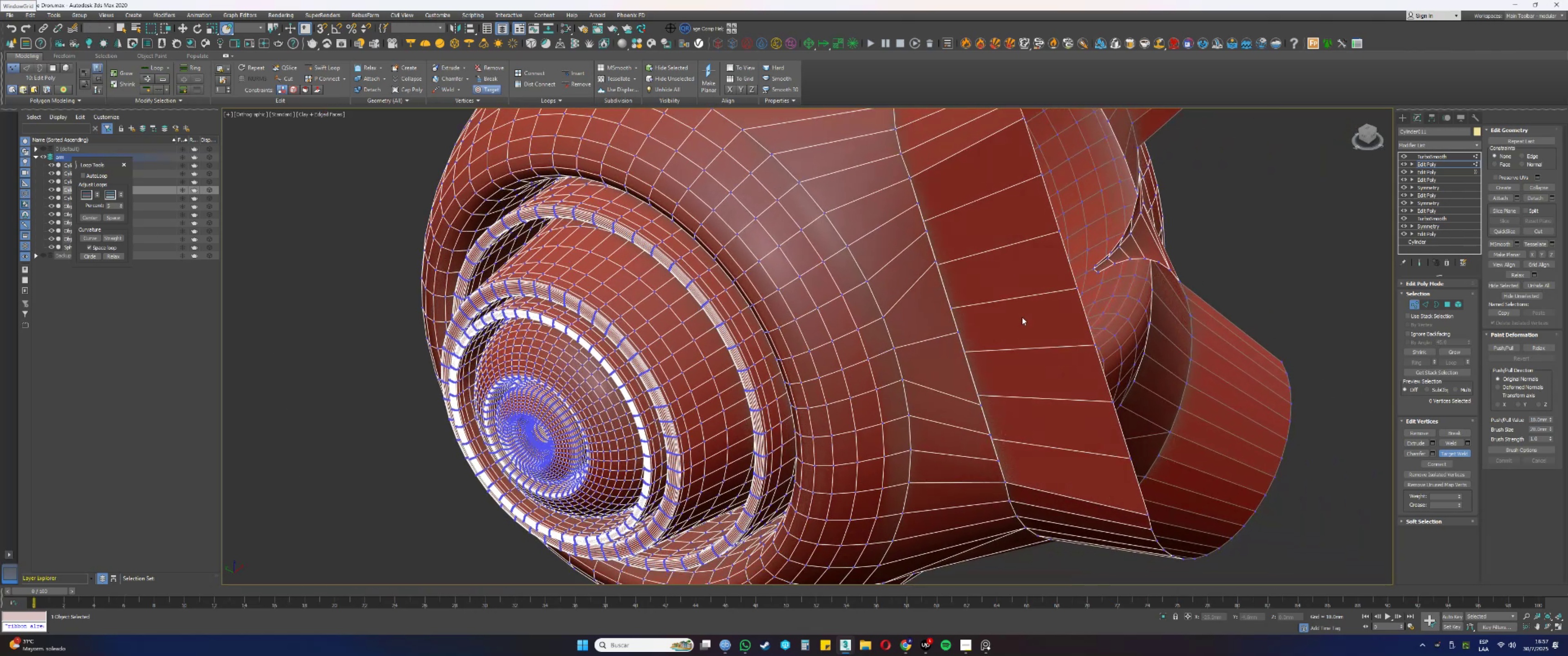 
key(Control+Z)
 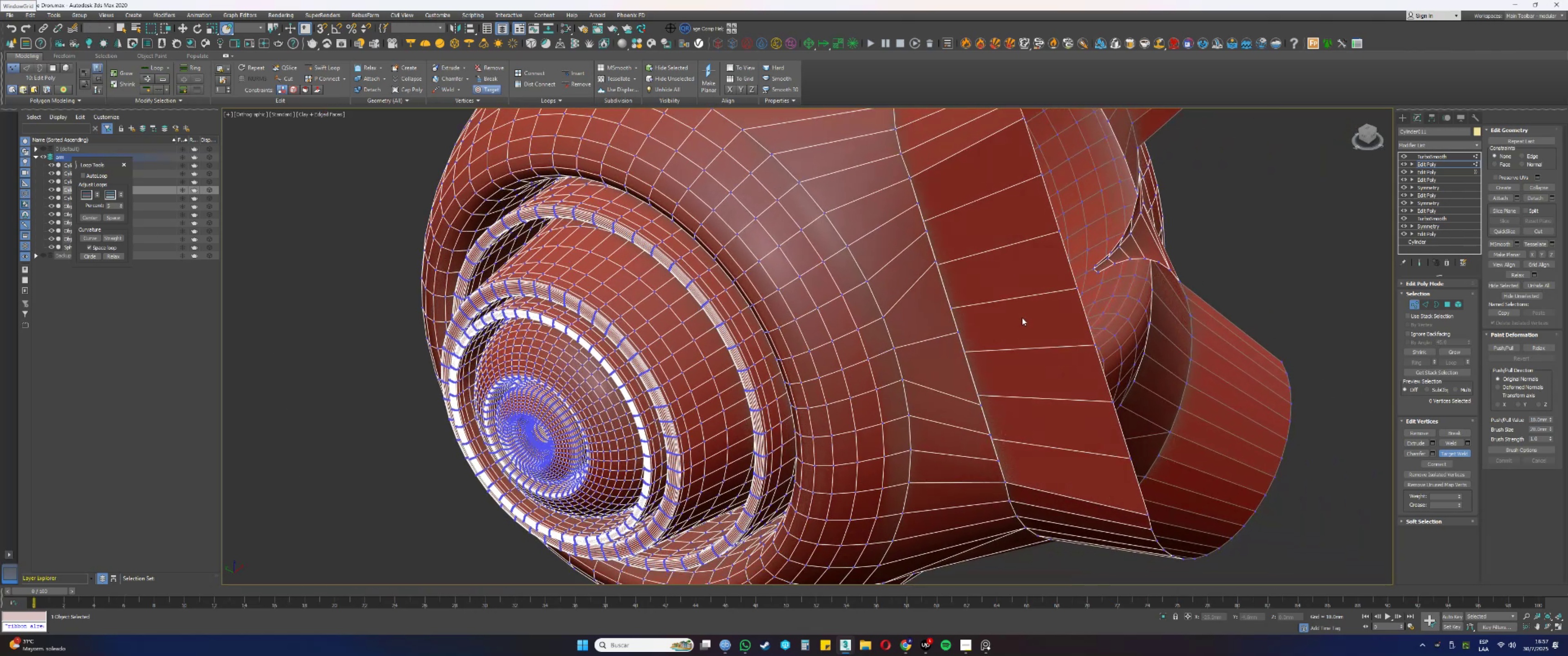 
key(Control+Z)
 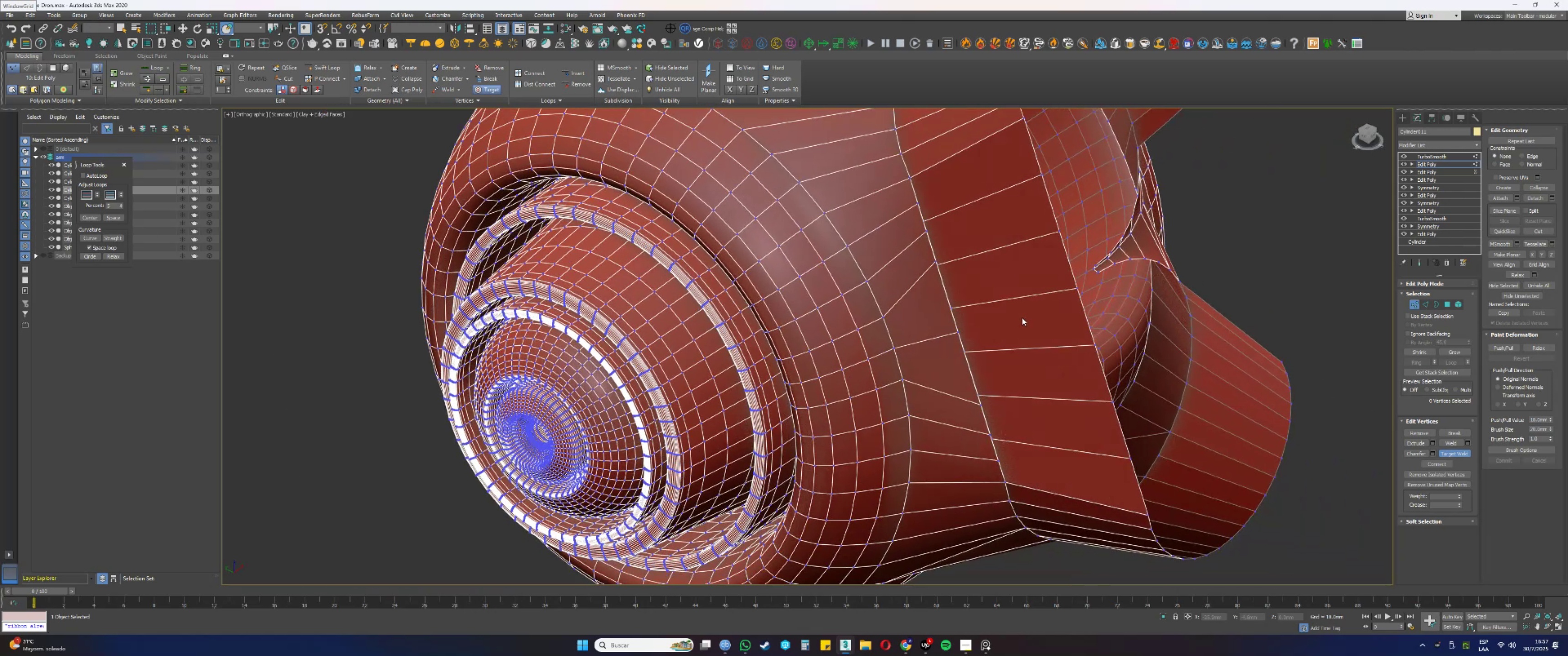 
key(Control+Z)
 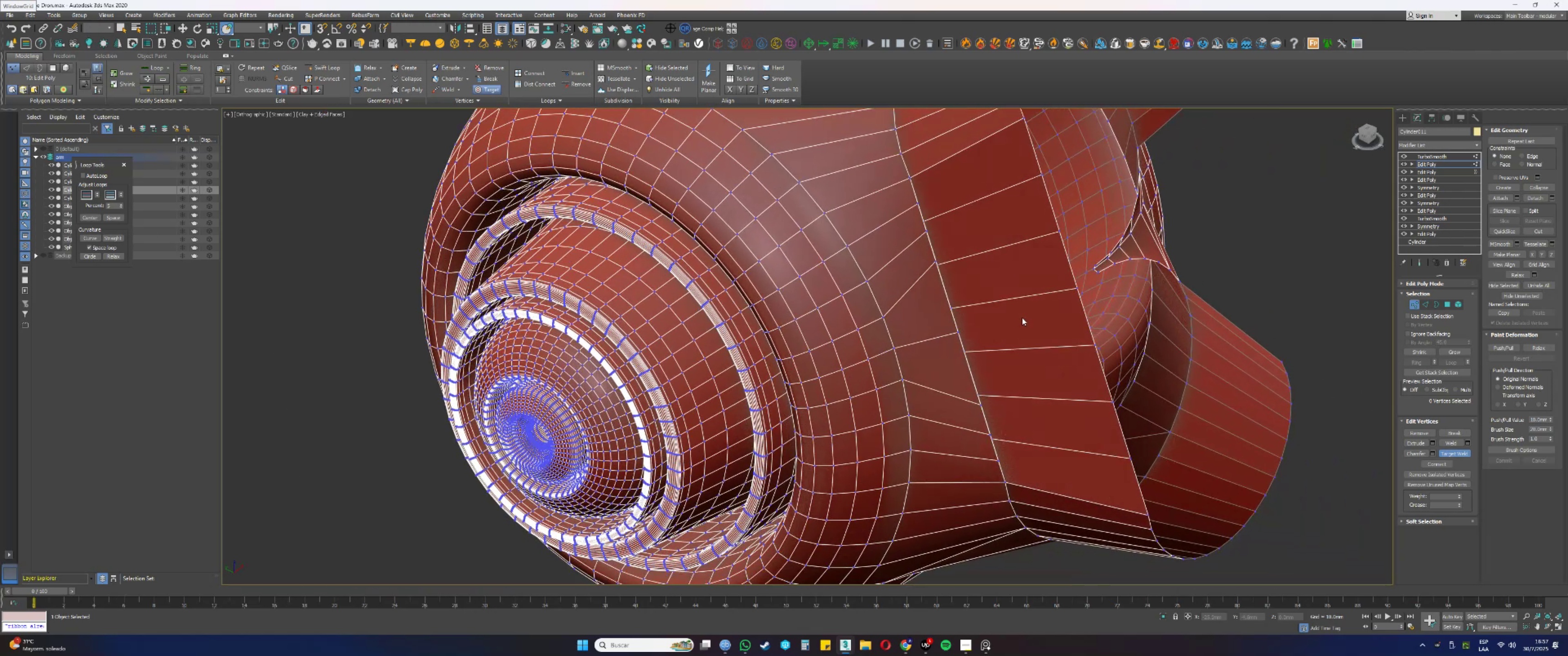 
key(Control+Z)
 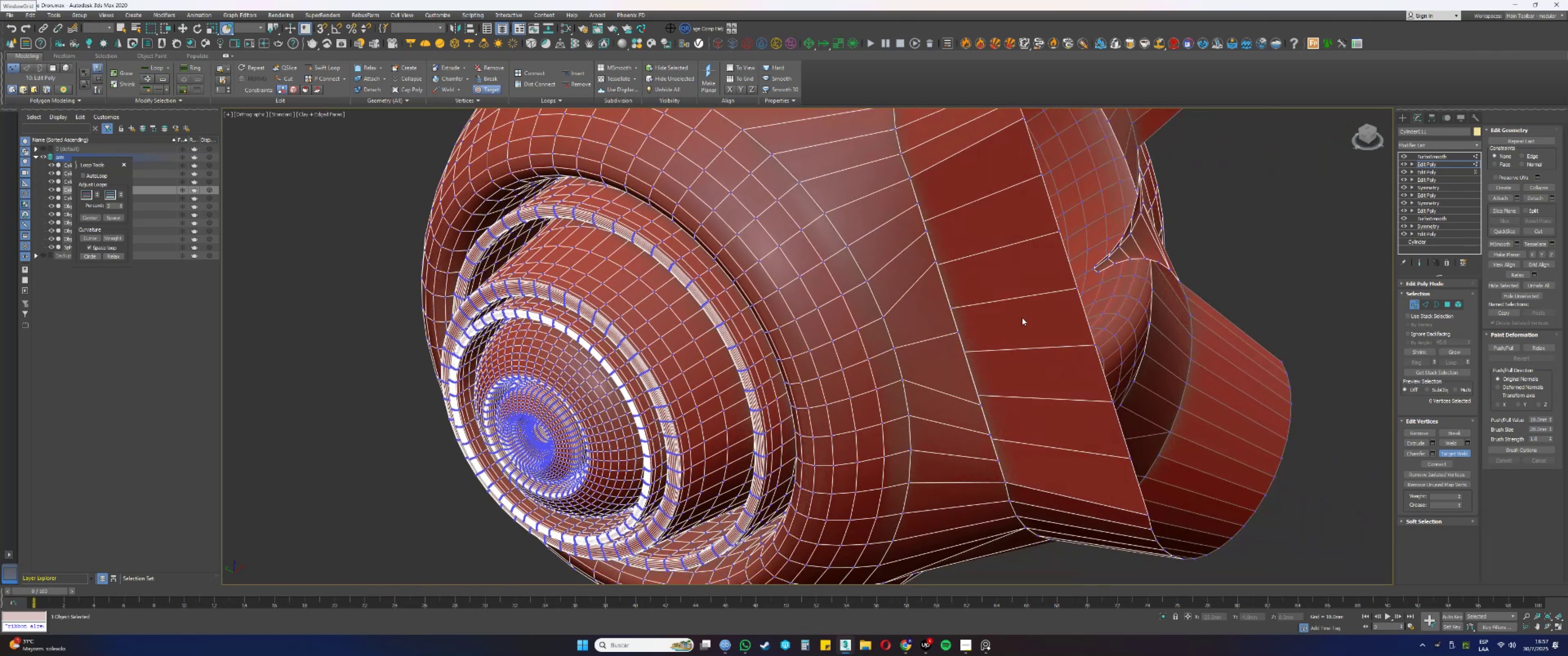 
key(Control+Z)
 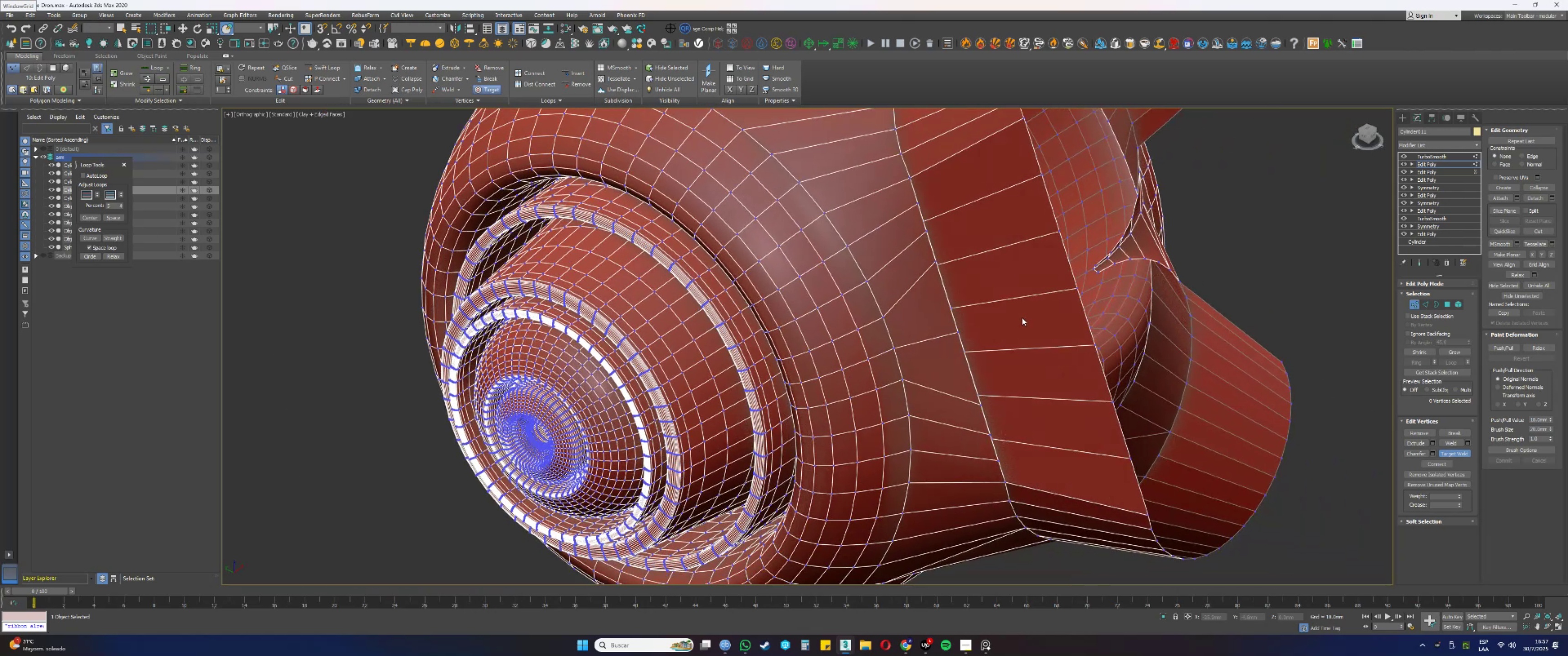 
right_click([1022, 318])
 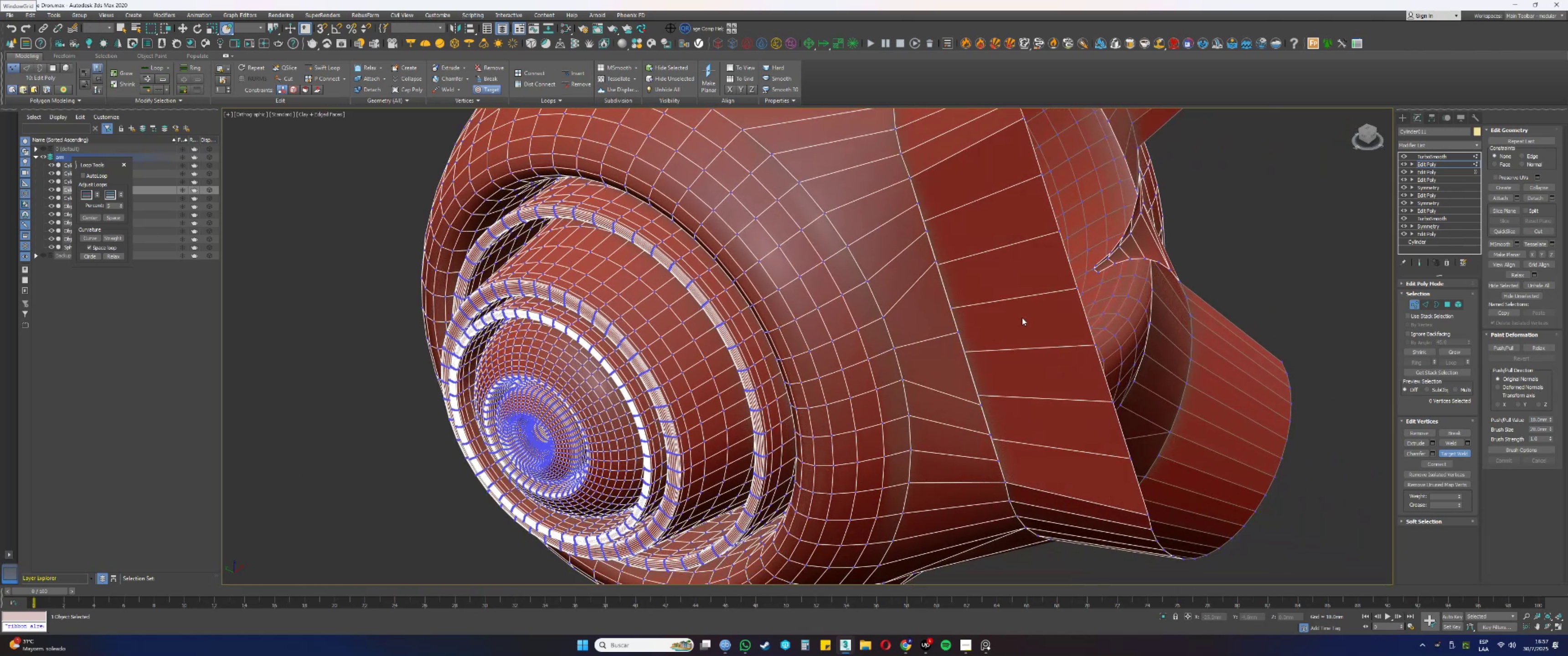 
key(Control+Z)
 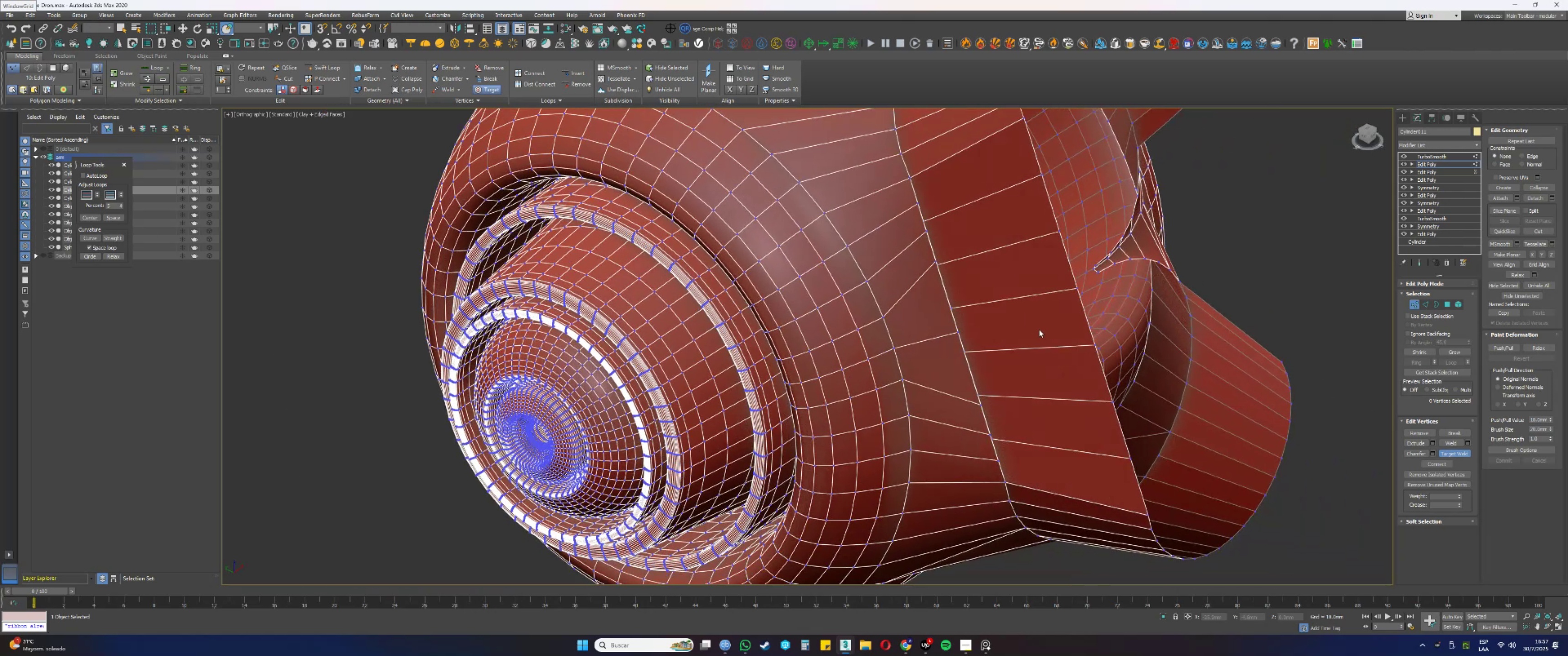 
right_click([1039, 329])
 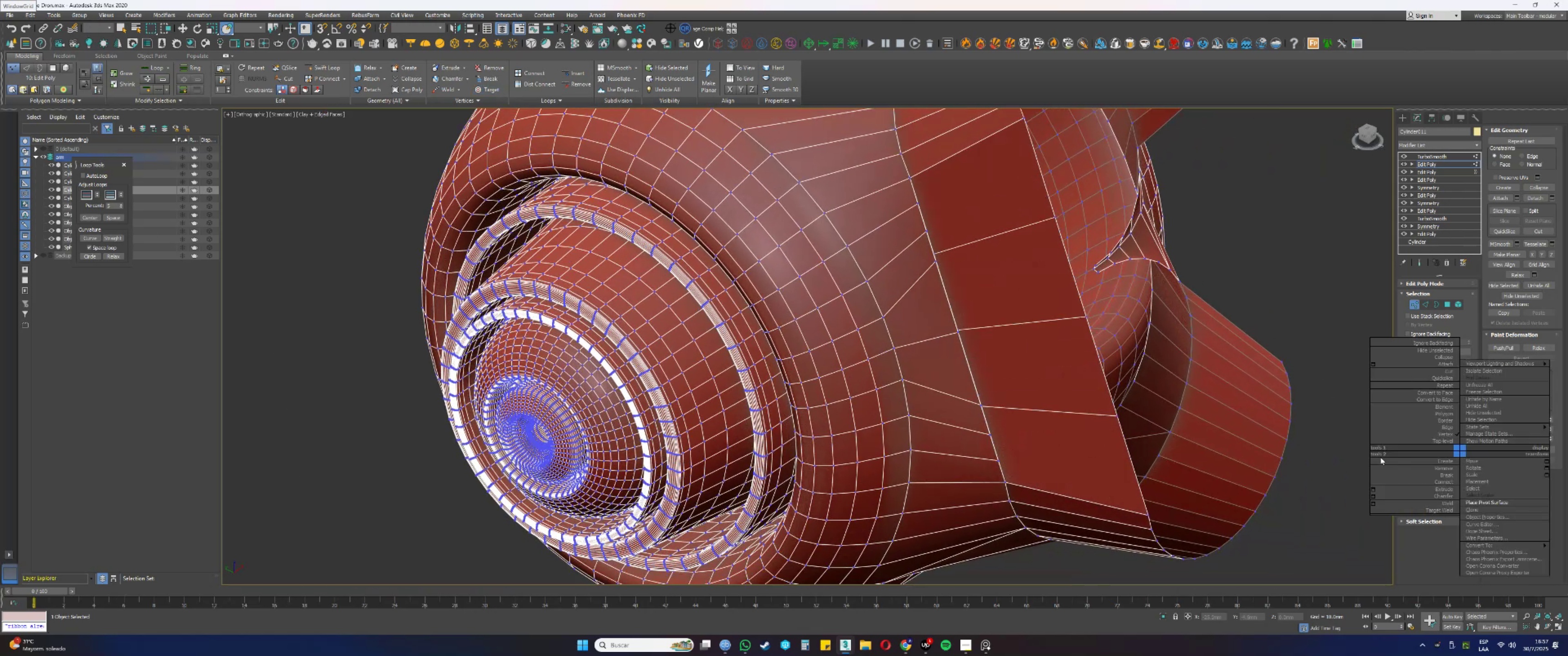 
key(Control+Z)
 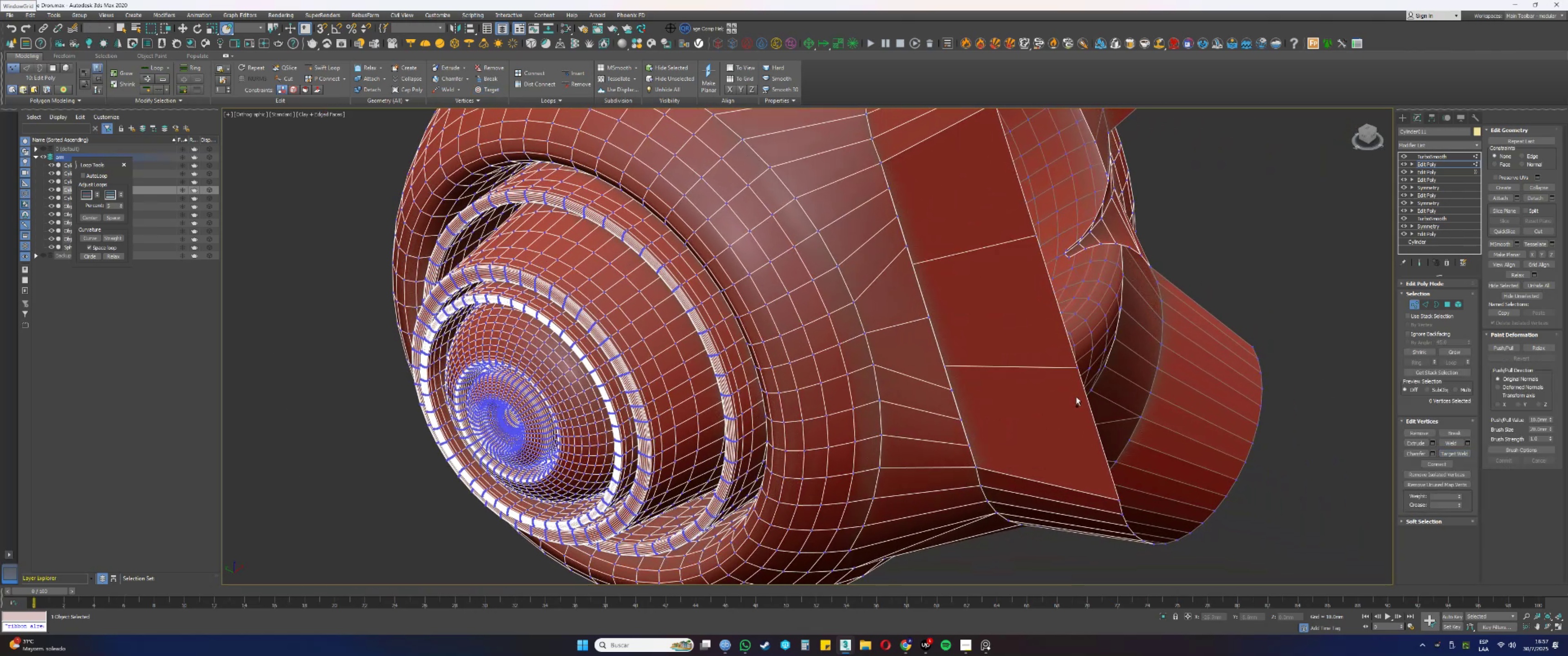 
key(Control+Z)
 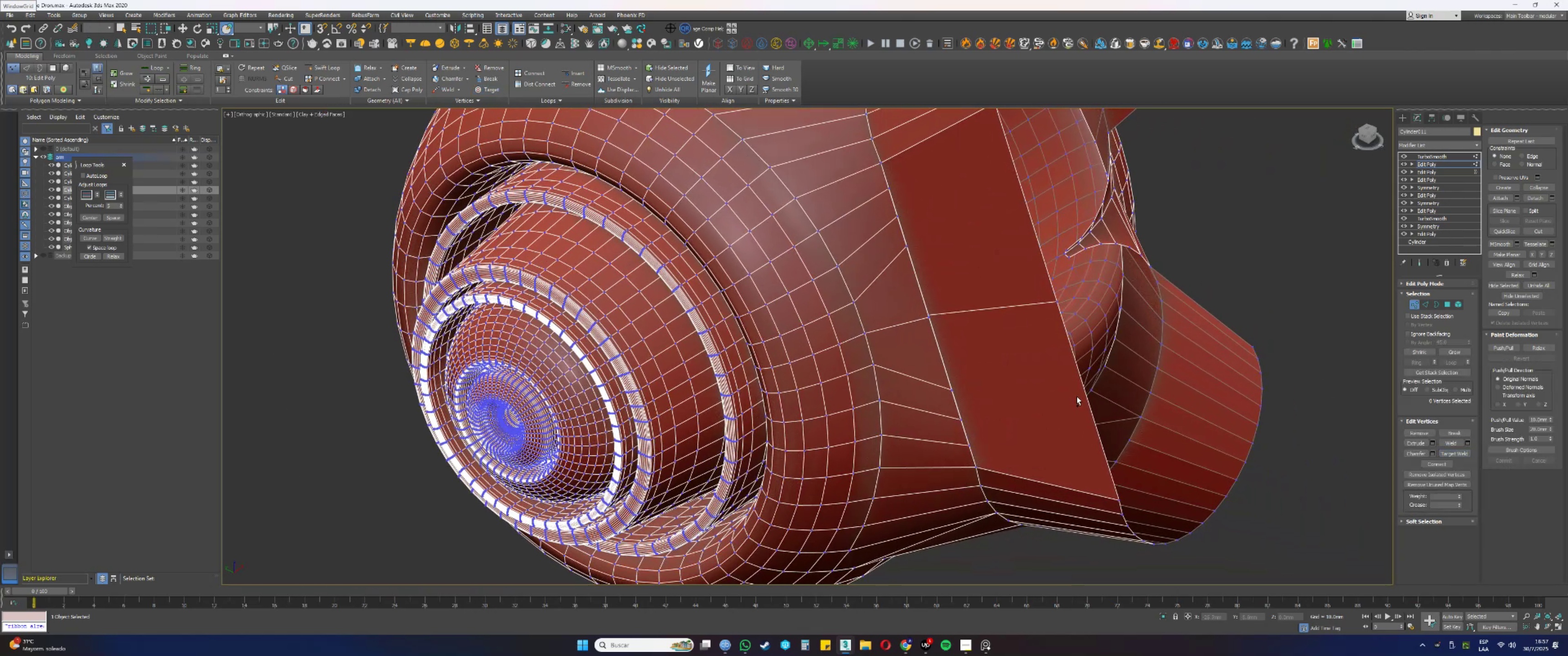 
key(Control+Z)
 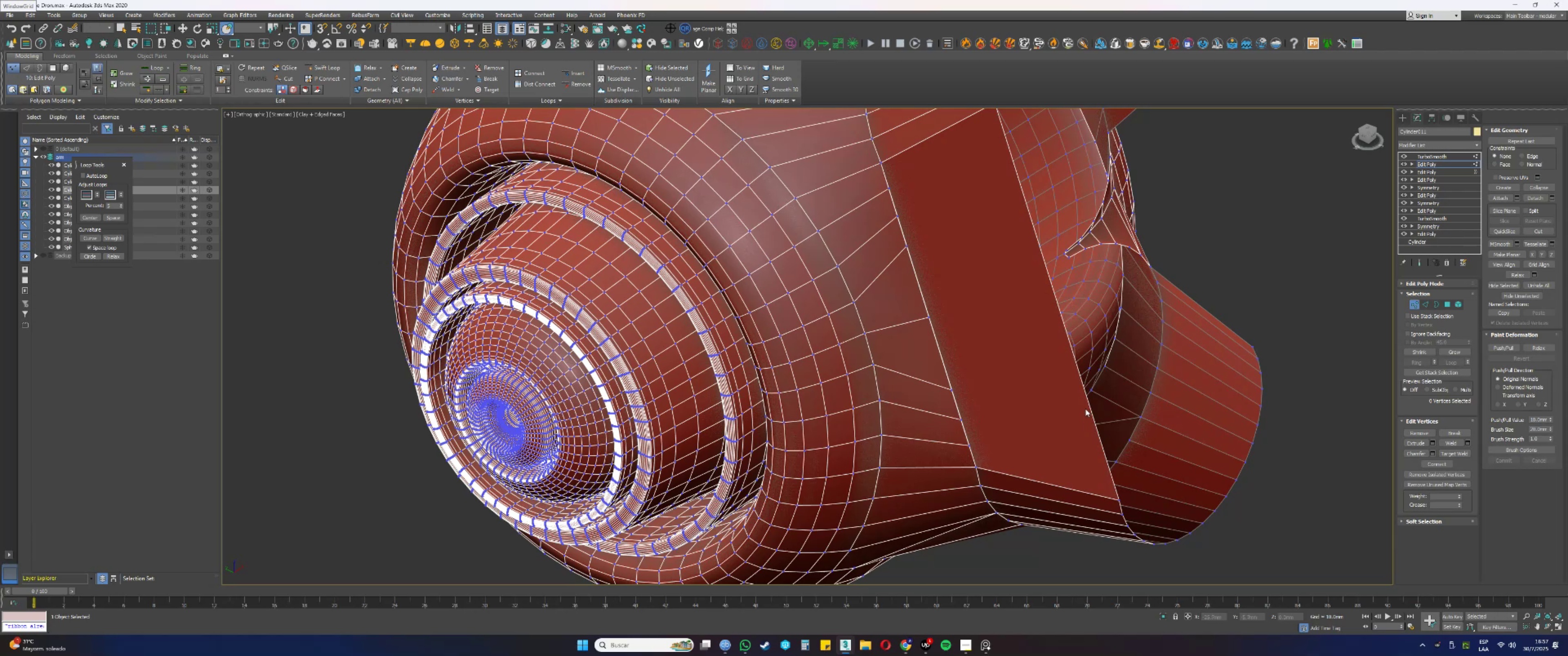 
key(2)
 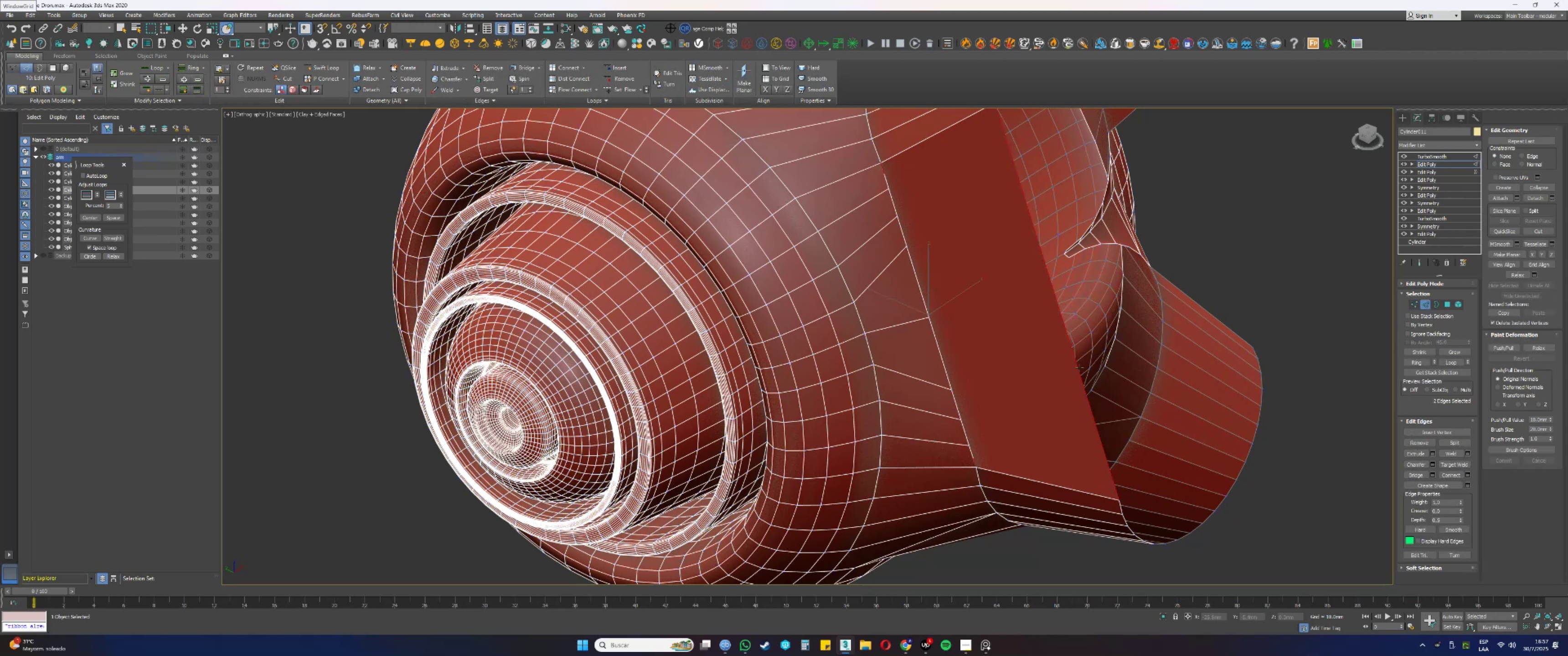 
left_click([1079, 368])
 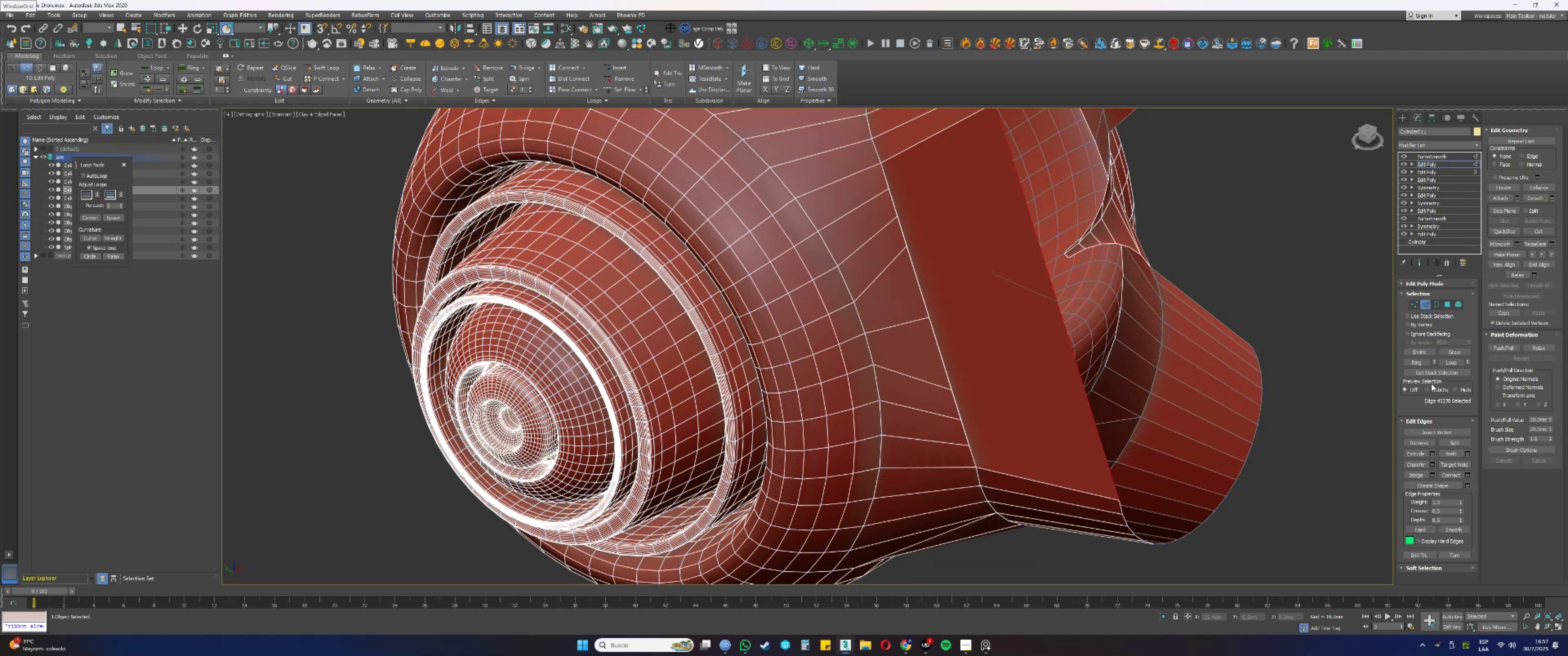 
left_click([1419, 361])
 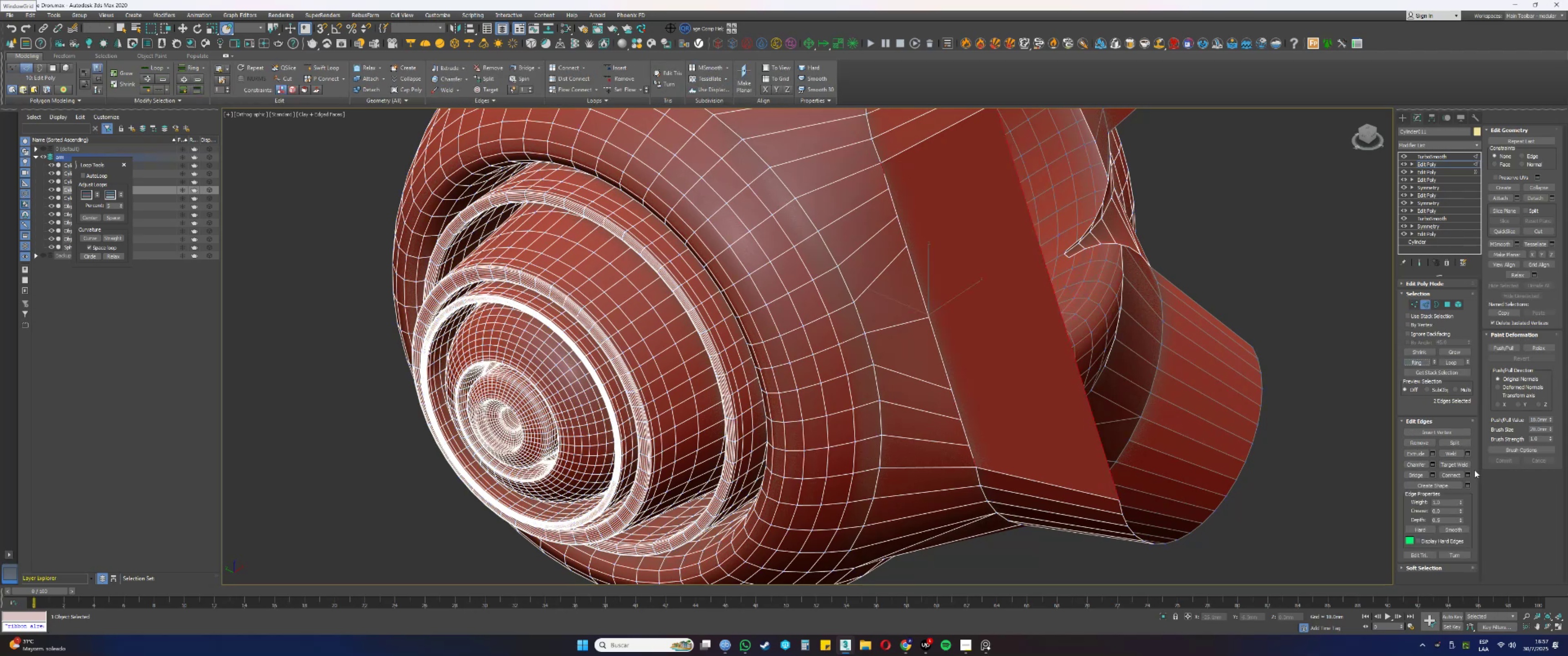 
left_click([1467, 474])
 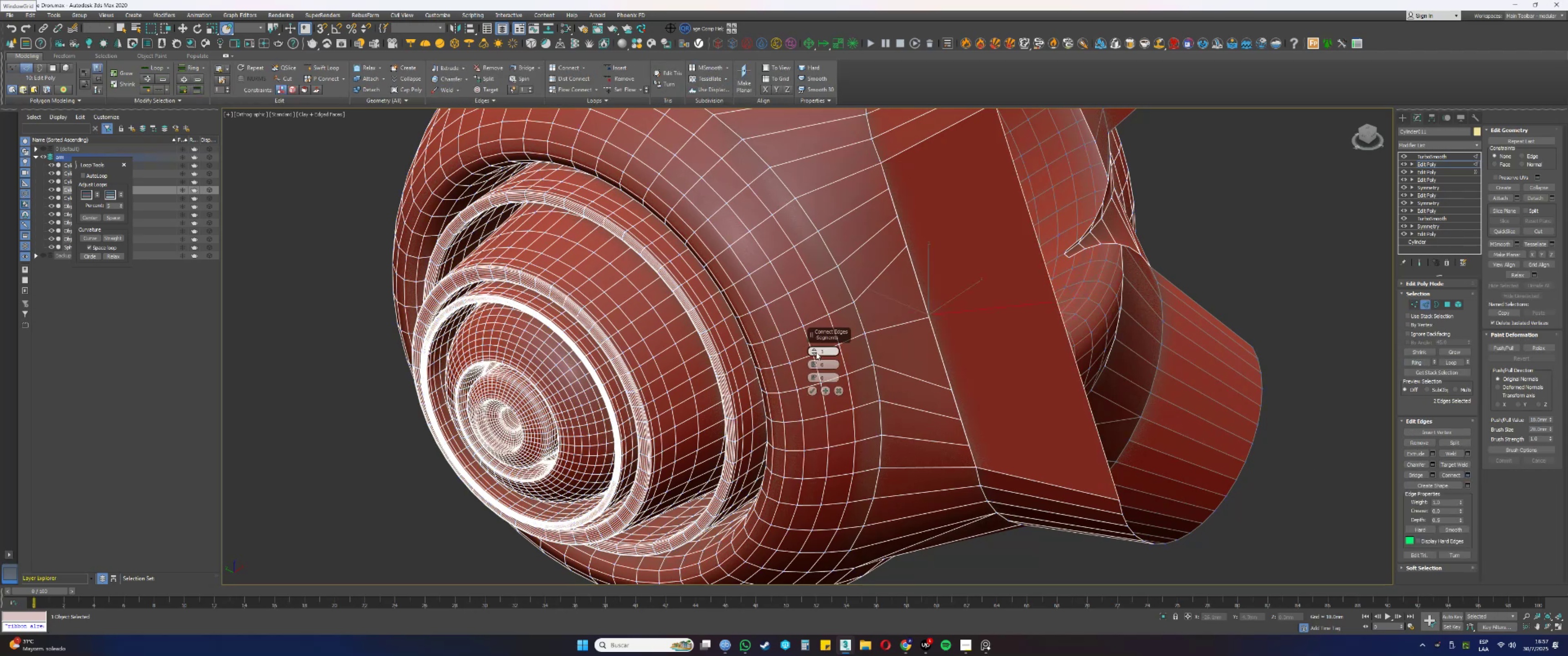 
double_click([813, 348])
 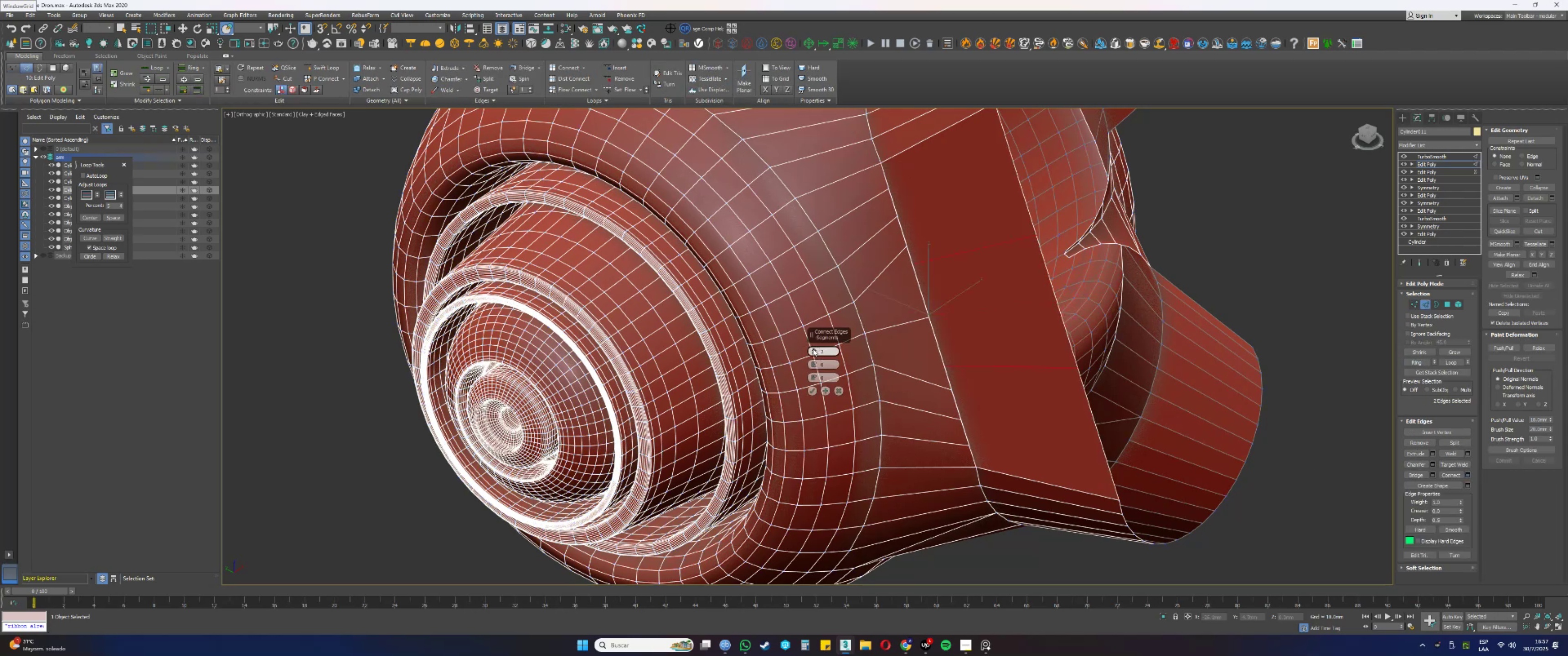 
triple_click([813, 348])
 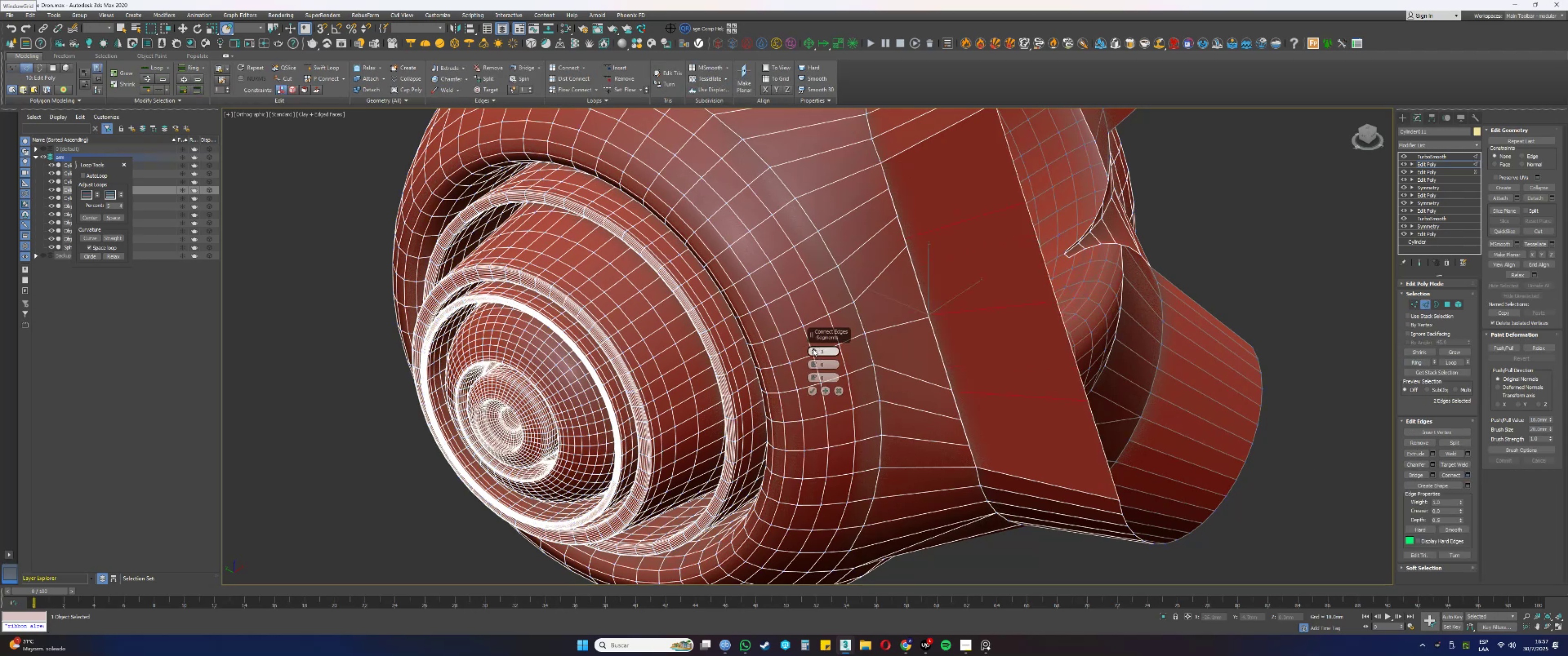 
triple_click([813, 348])
 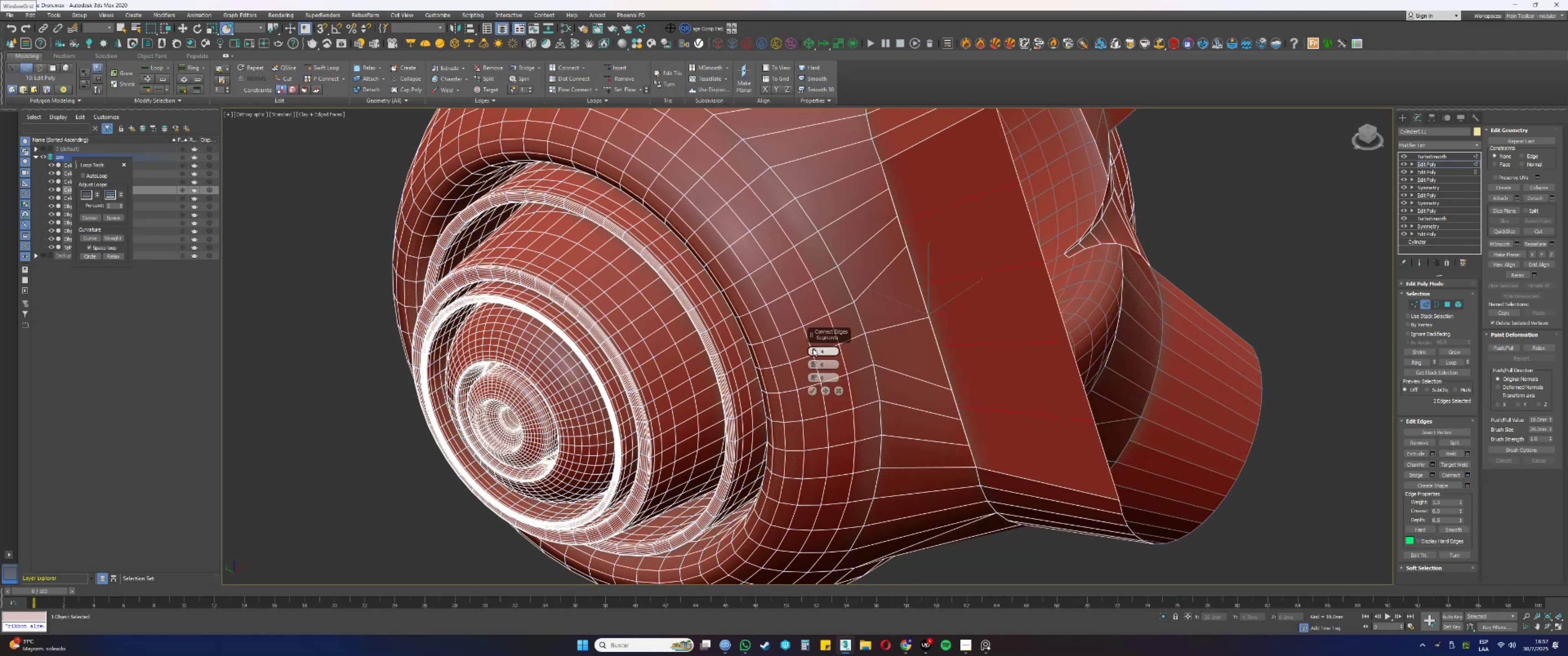 
triple_click([813, 348])
 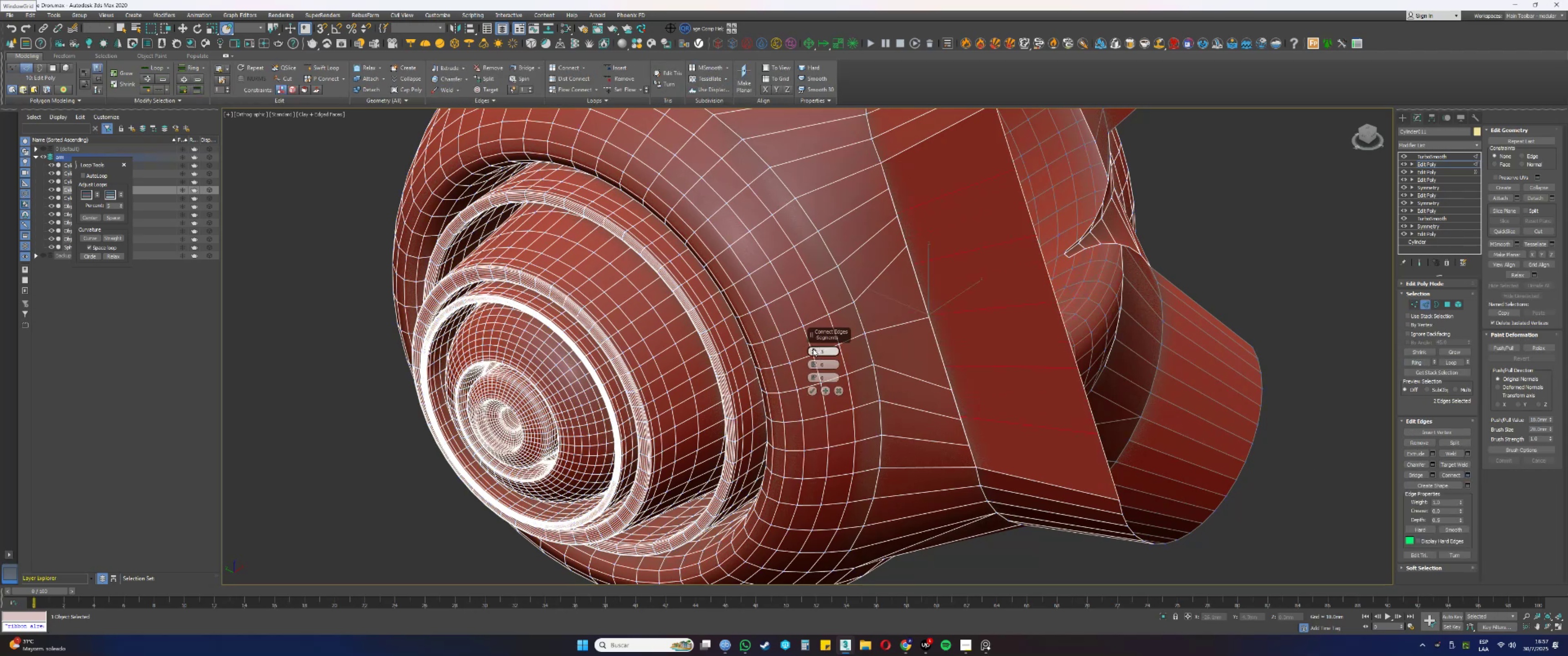 
triple_click([813, 348])
 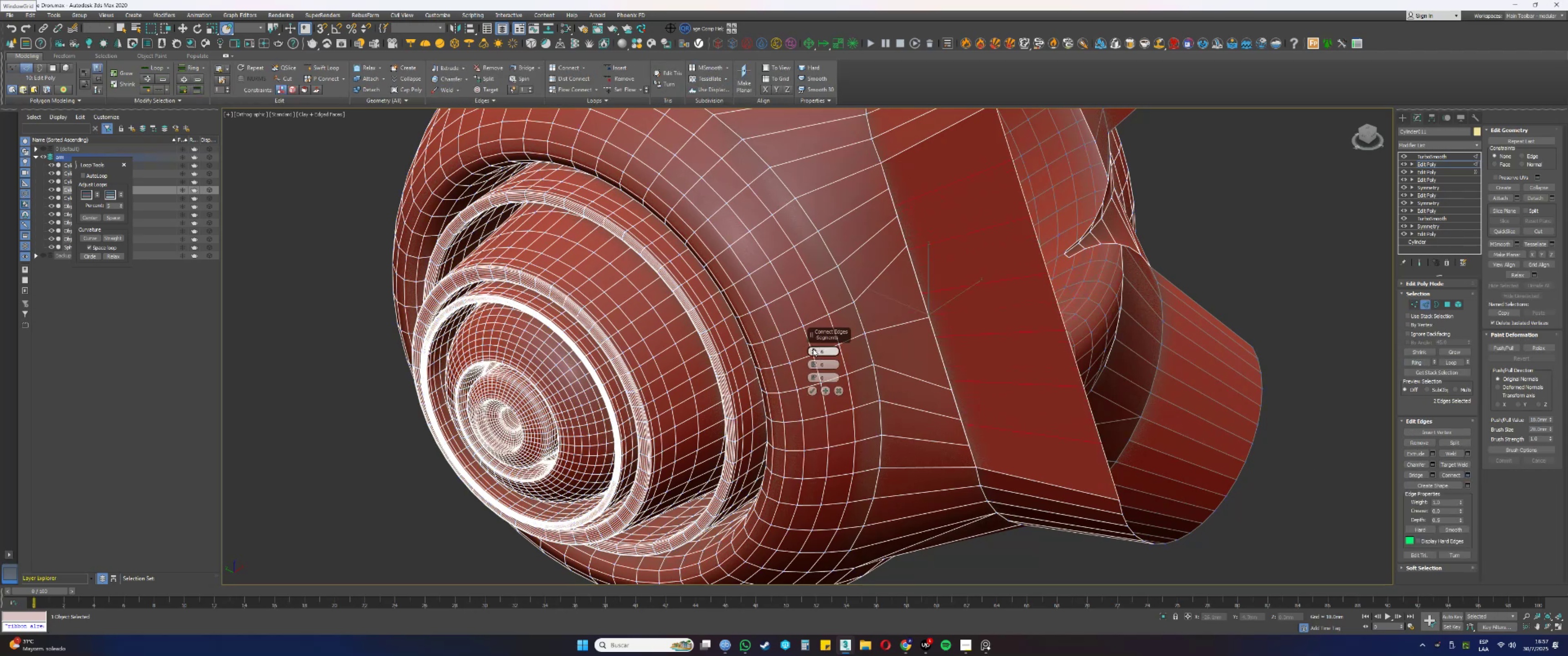 
triple_click([813, 348])
 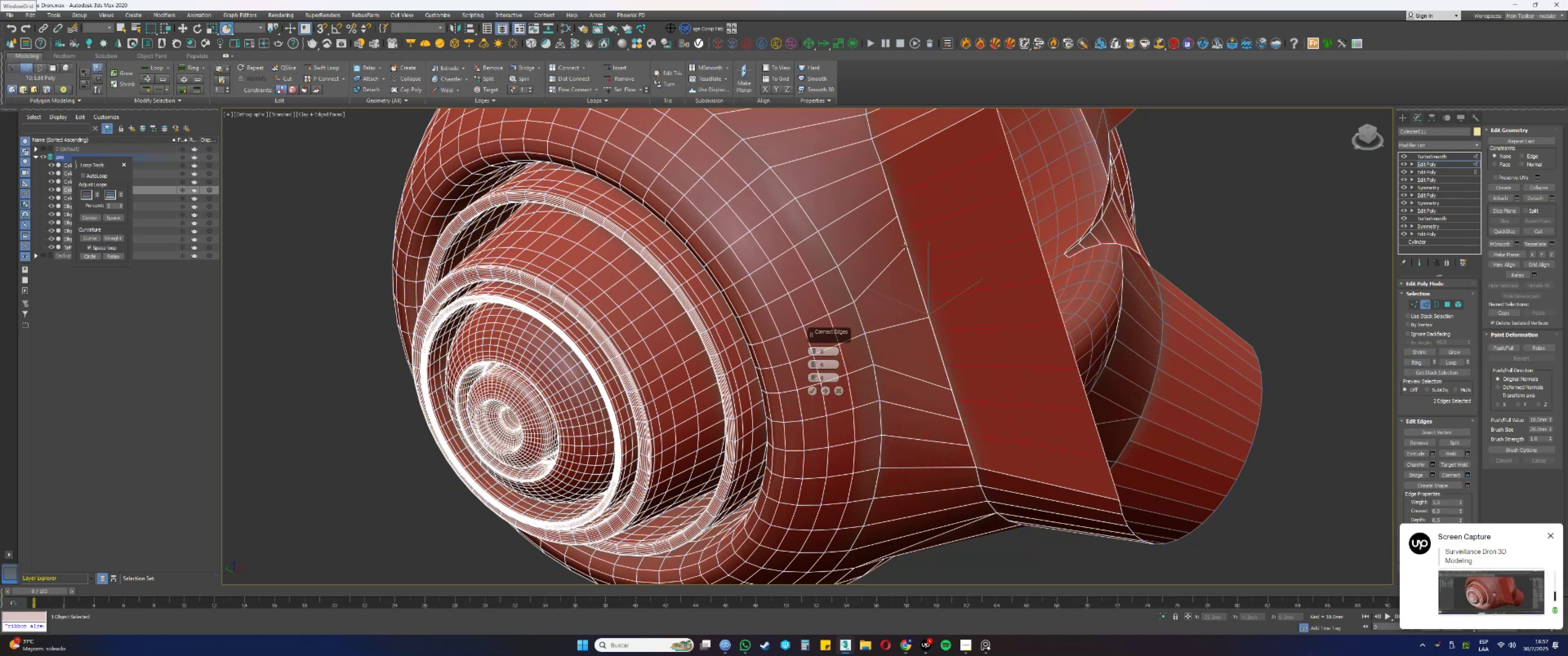 
wait(8.36)
 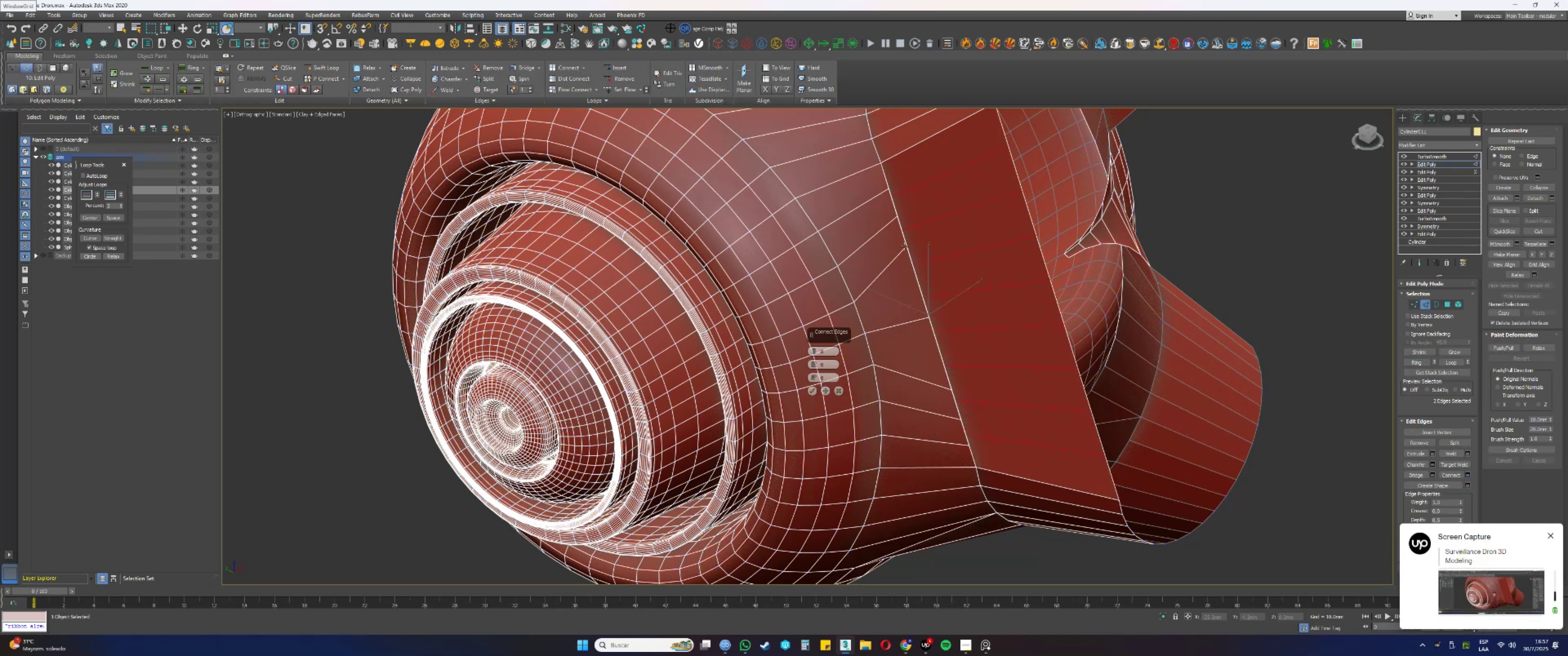 
left_click([838, 387])
 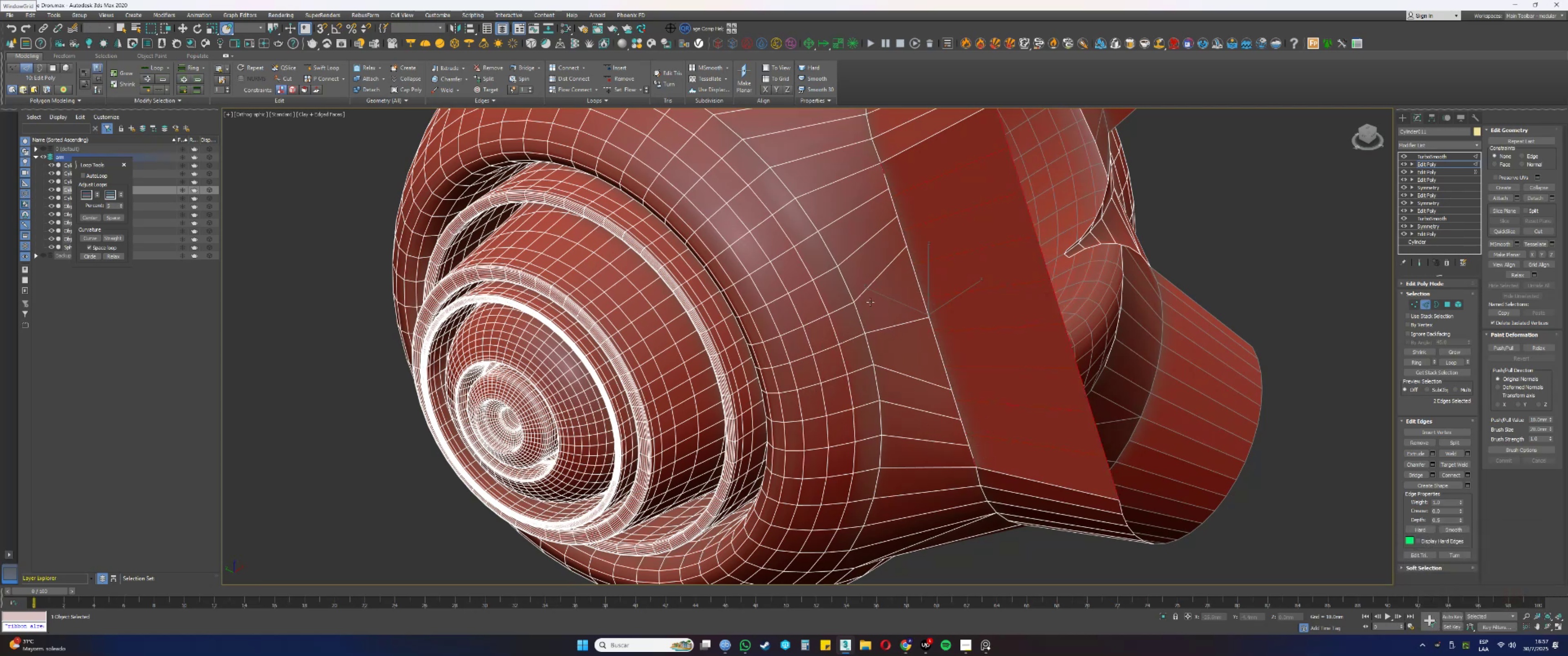 
left_click([864, 292])
 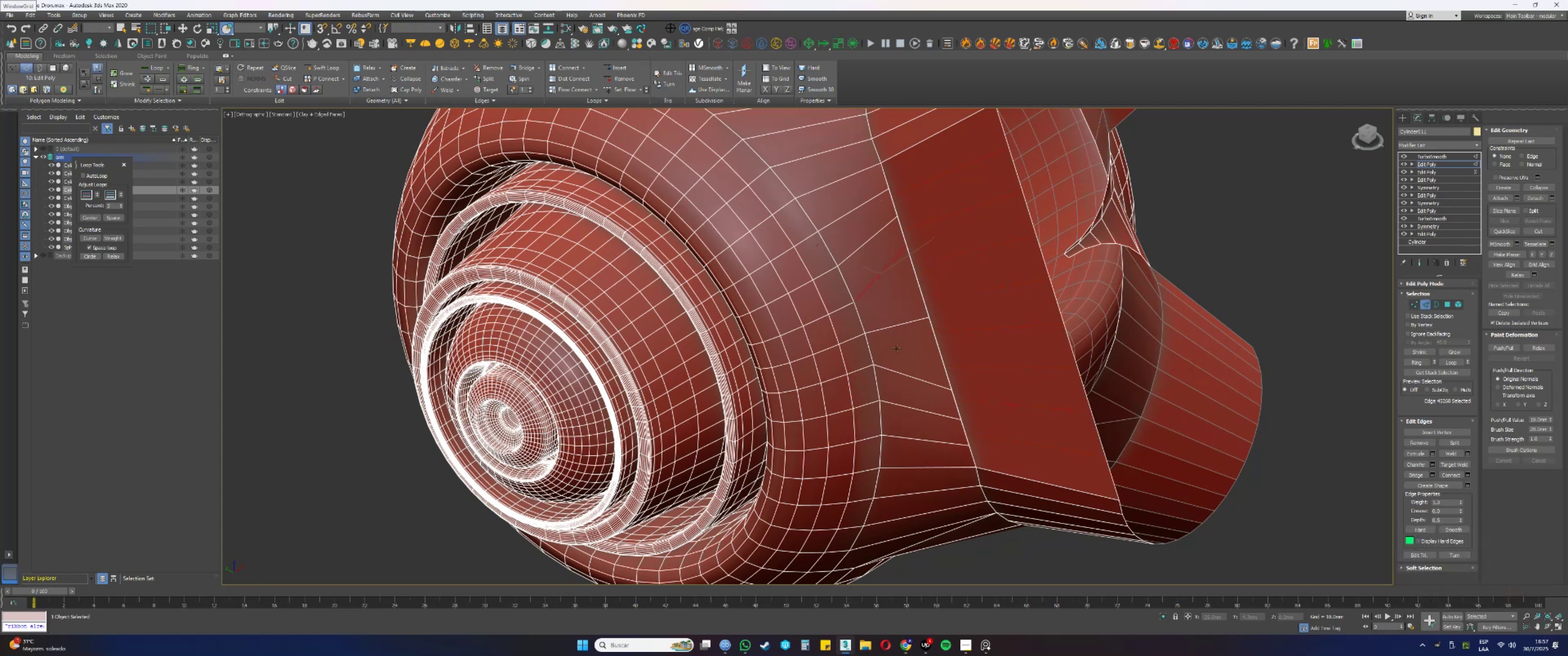 
hold_key(key=ControlLeft, duration=0.94)
left_click([890, 369])
 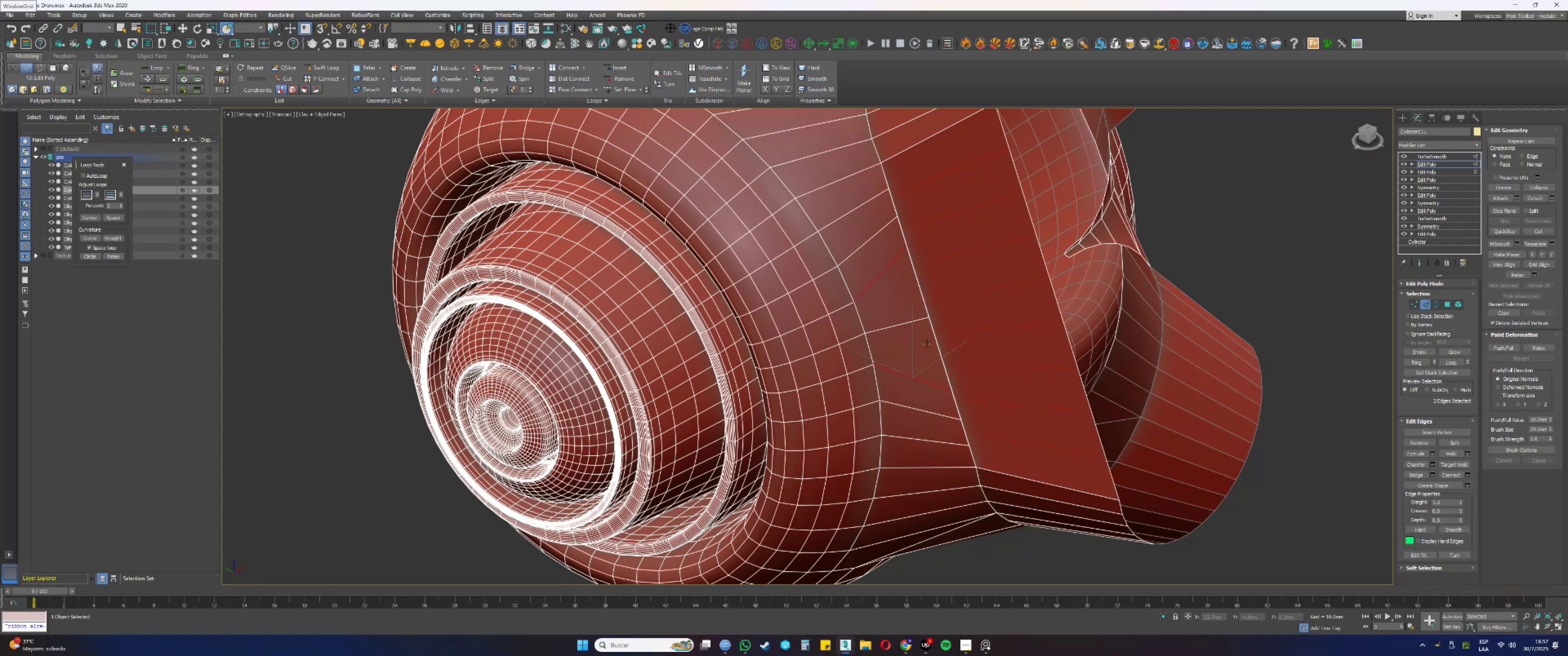 
key(Control+Backspace)
 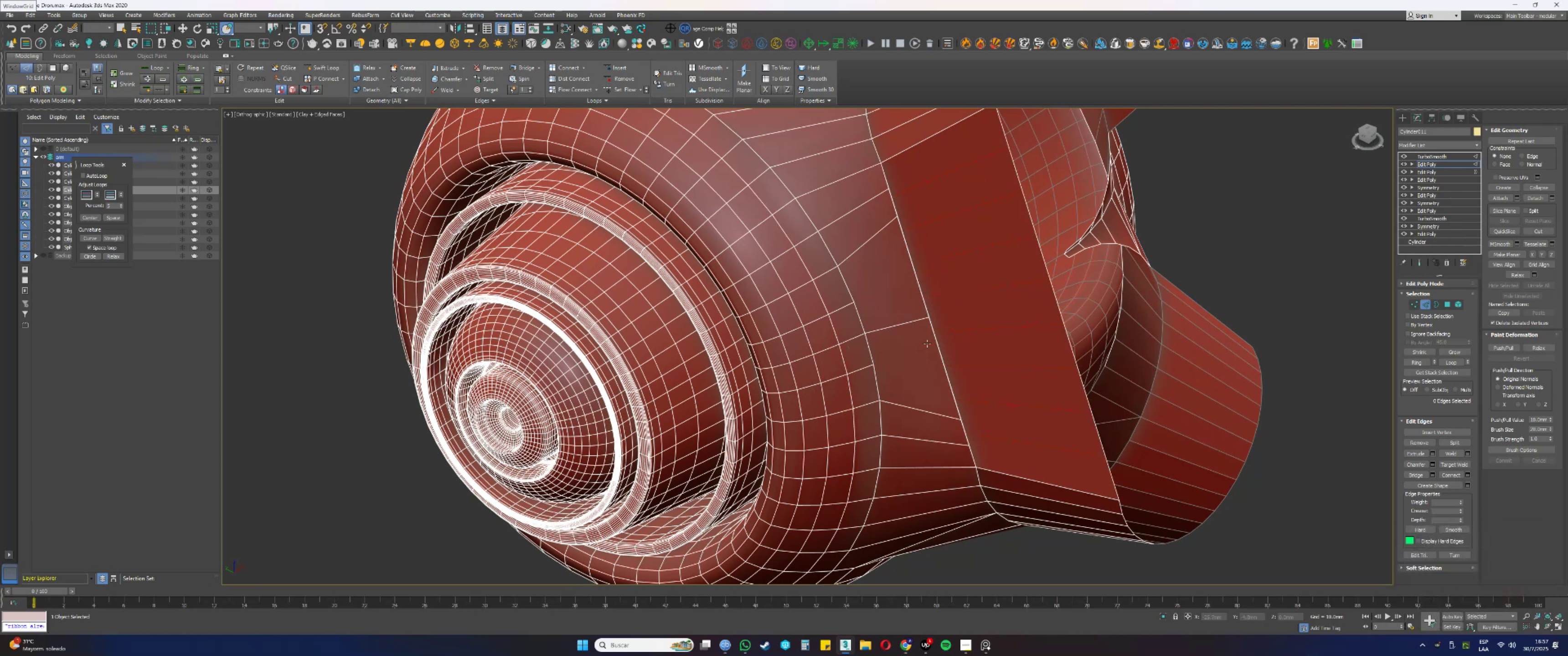 
type(22)
 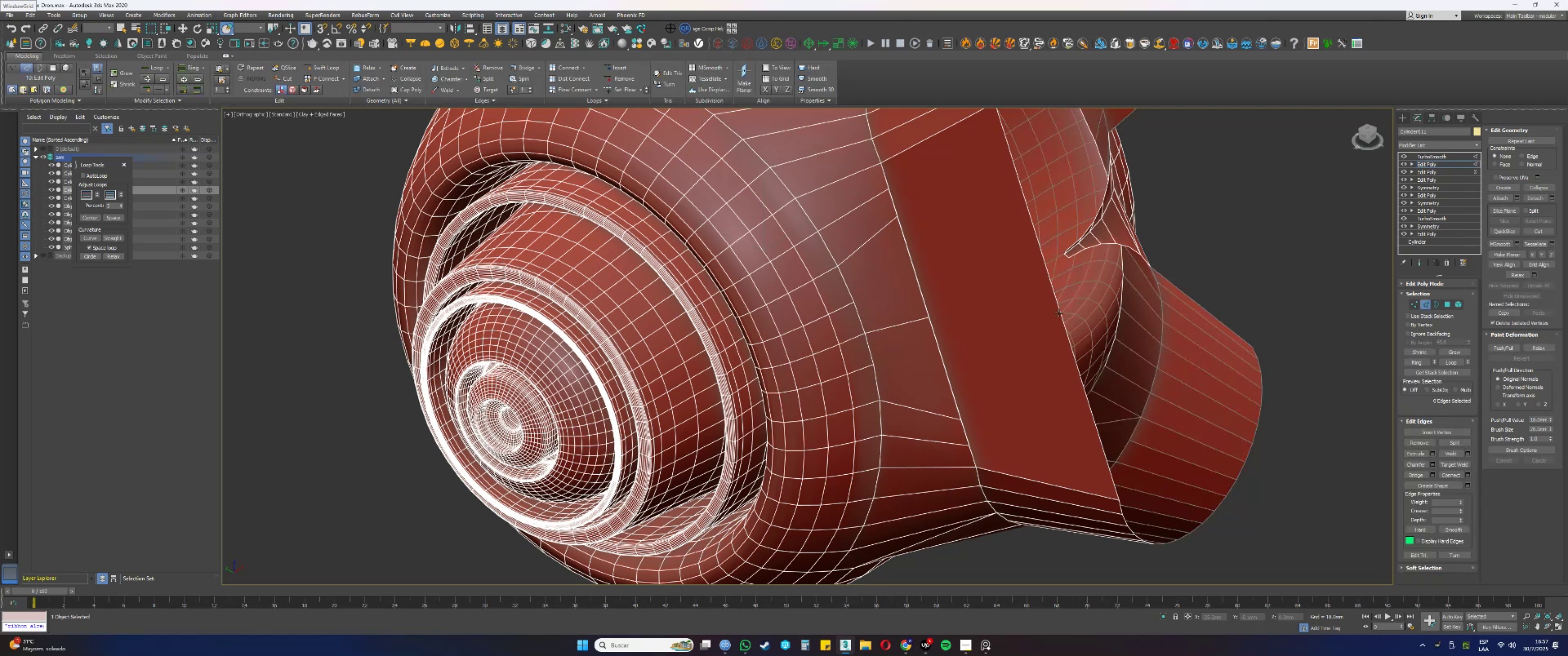 
left_click([1061, 313])
 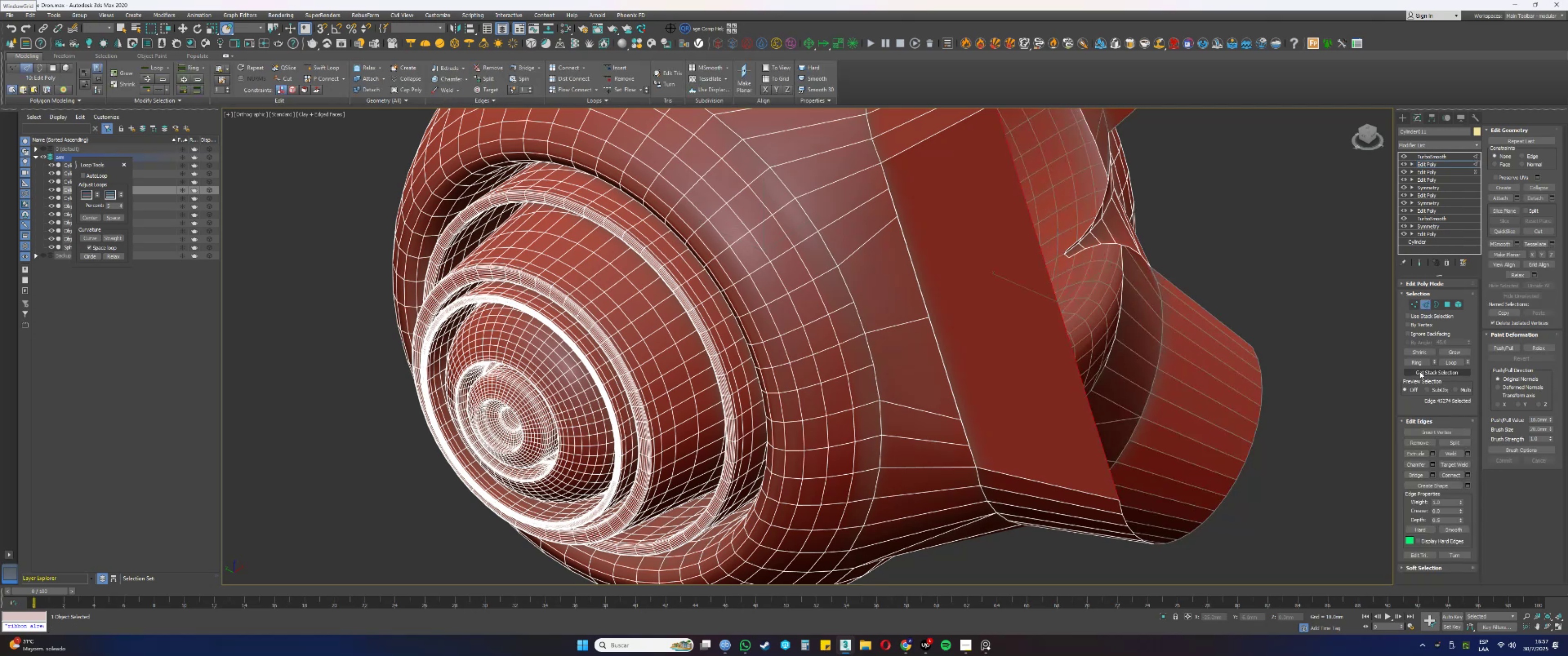 
left_click([1414, 362])
 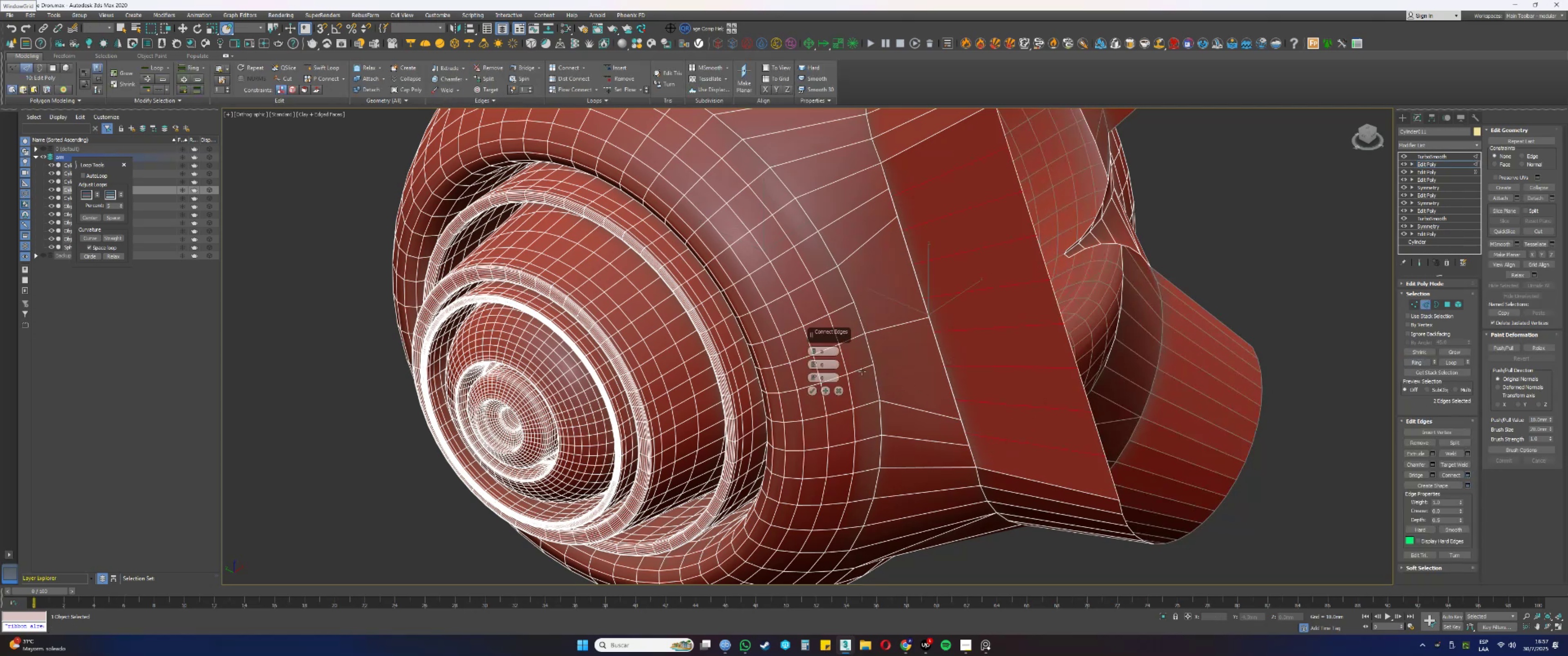 
double_click([813, 352])
 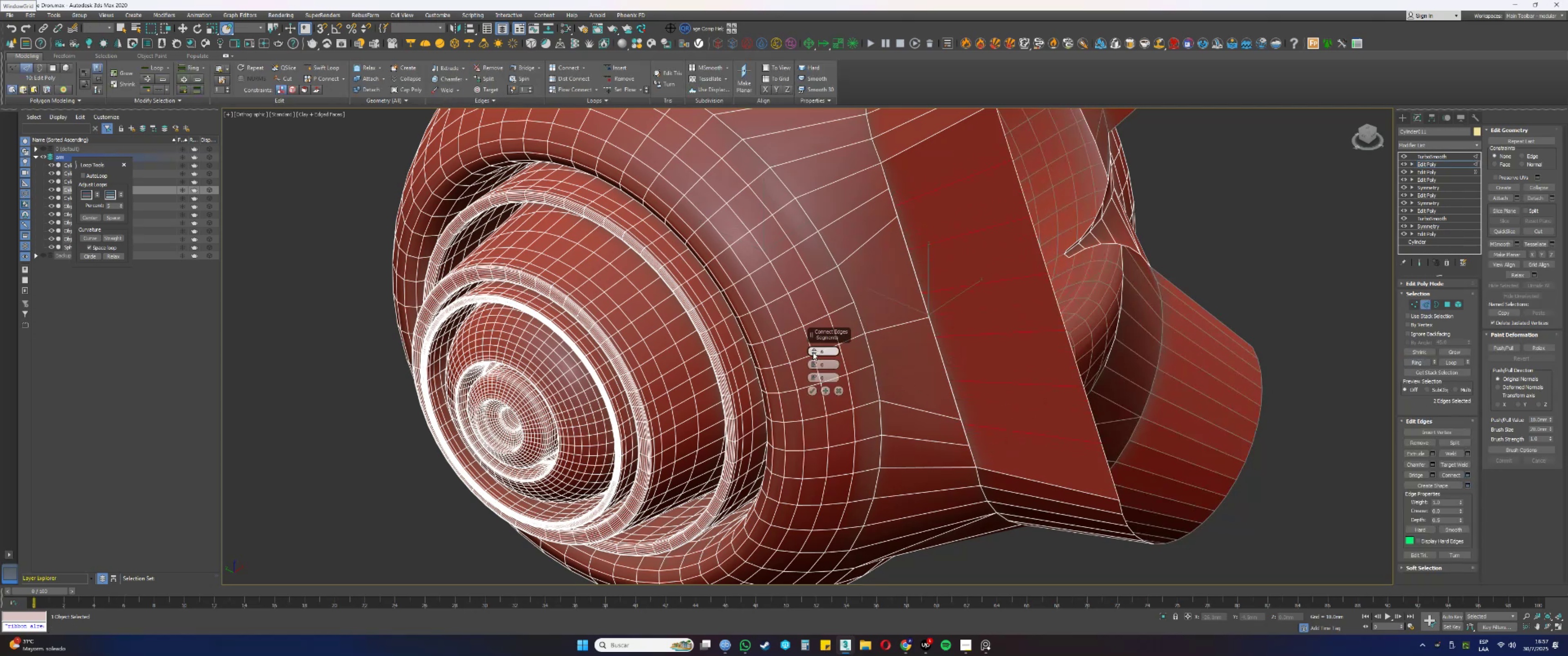 
left_click([813, 352])
 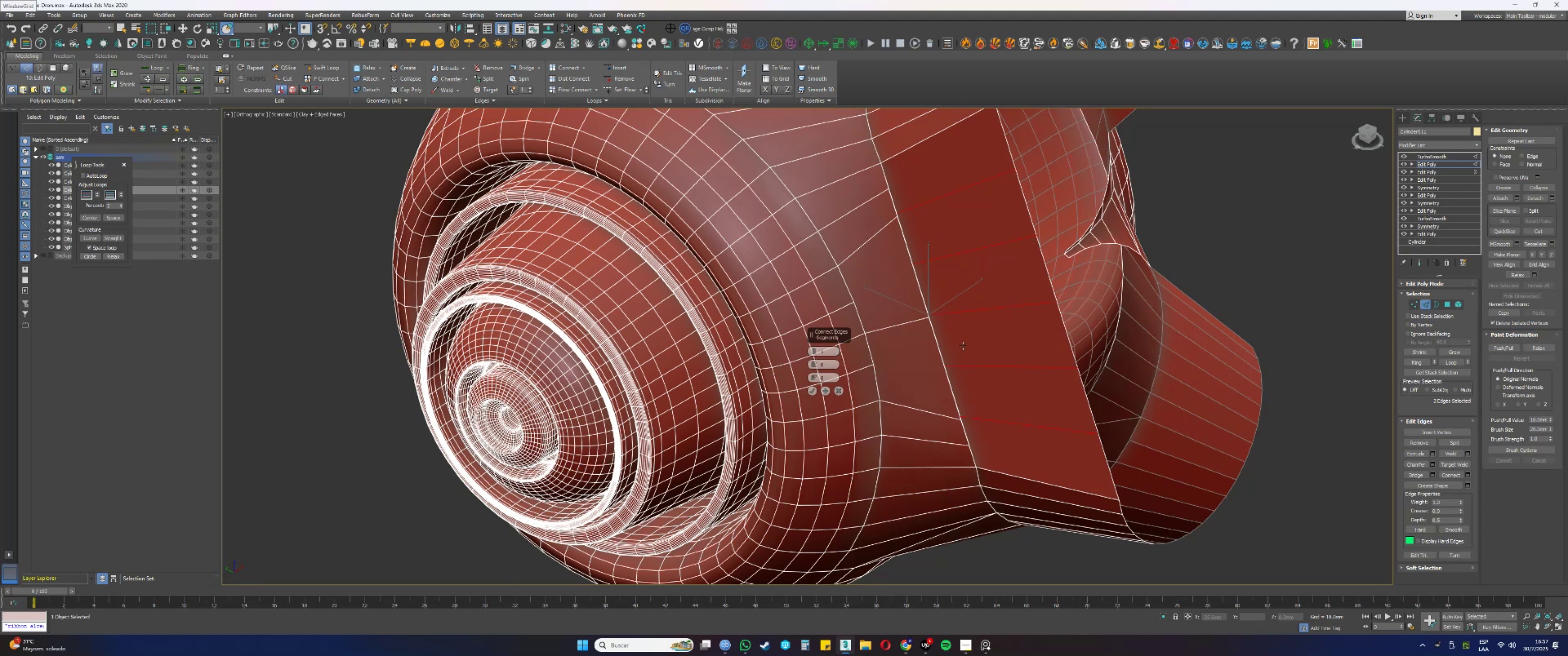 
wait(5.67)
 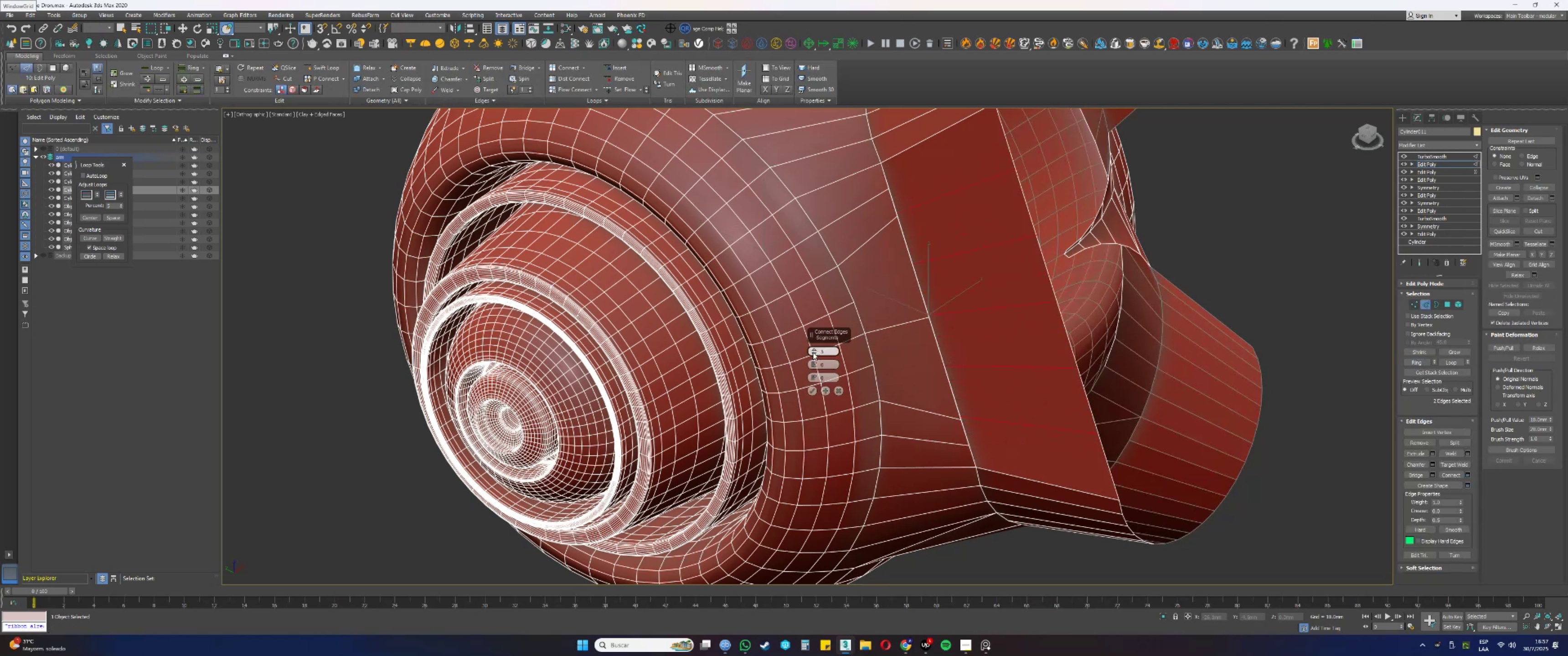 
left_click([811, 389])
 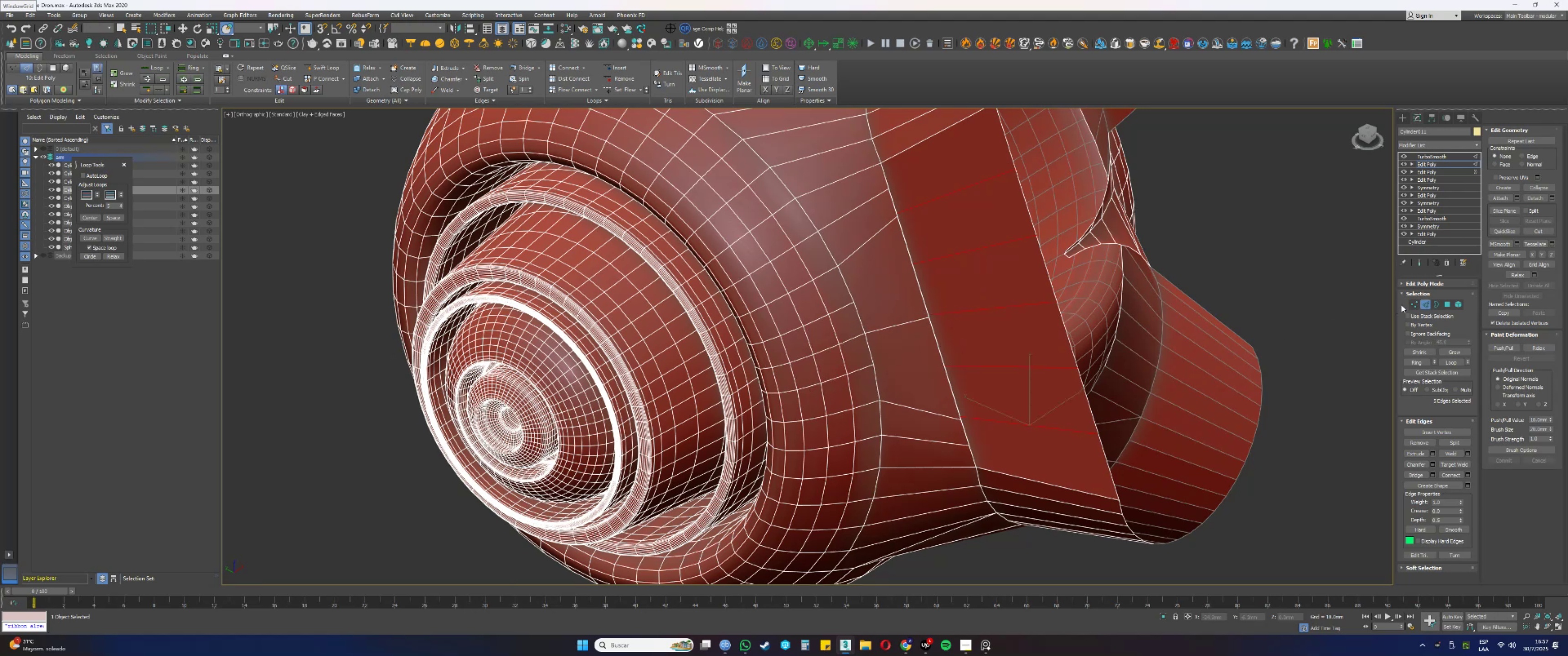 
double_click([1303, 327])
 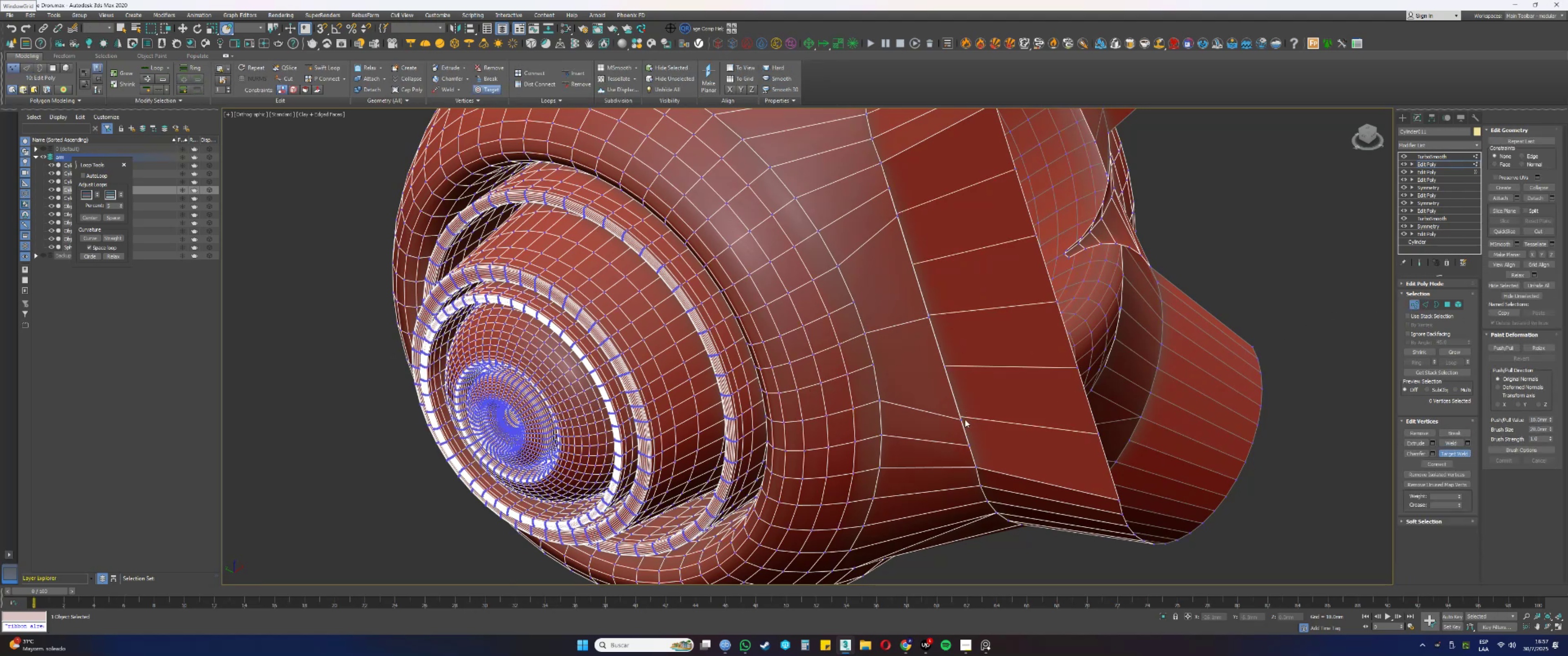 
left_click([959, 415])
 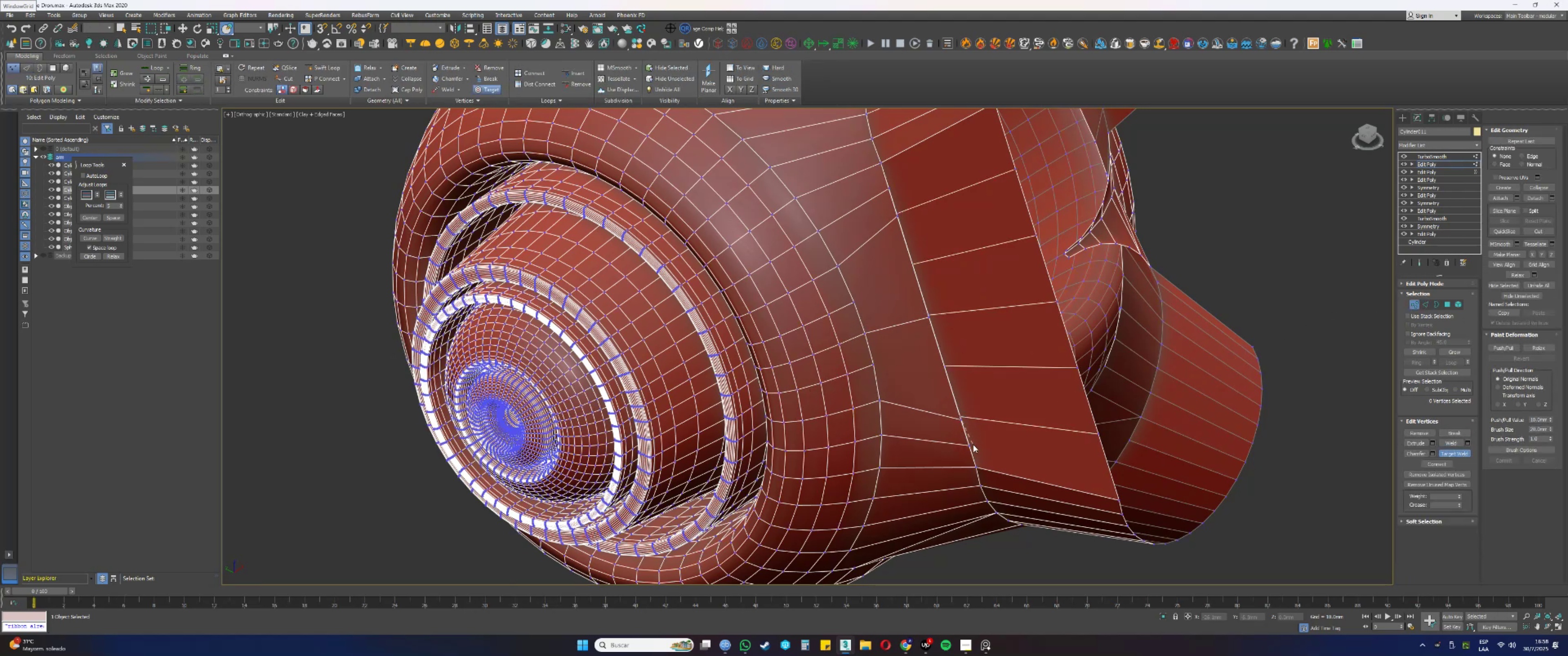 
left_click([969, 445])
 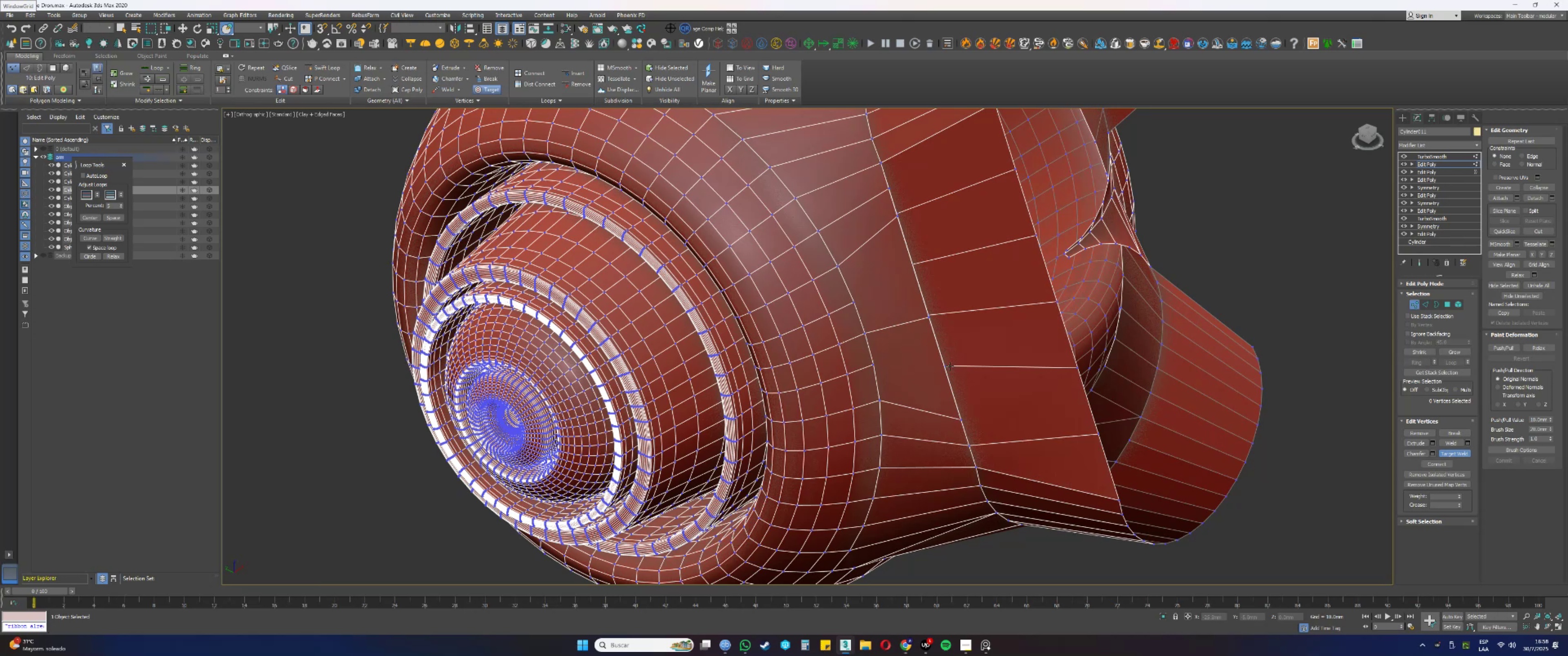 
left_click([946, 365])
 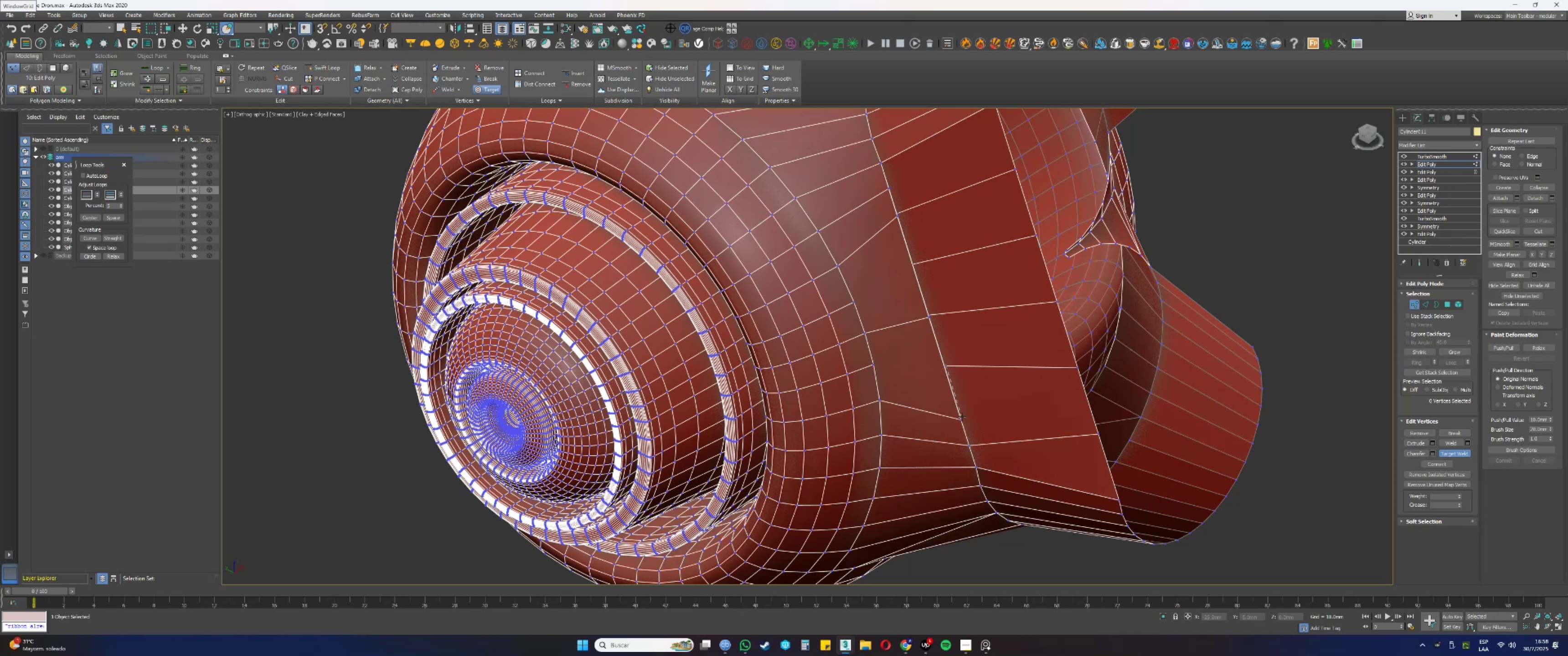 
left_click([961, 420])
 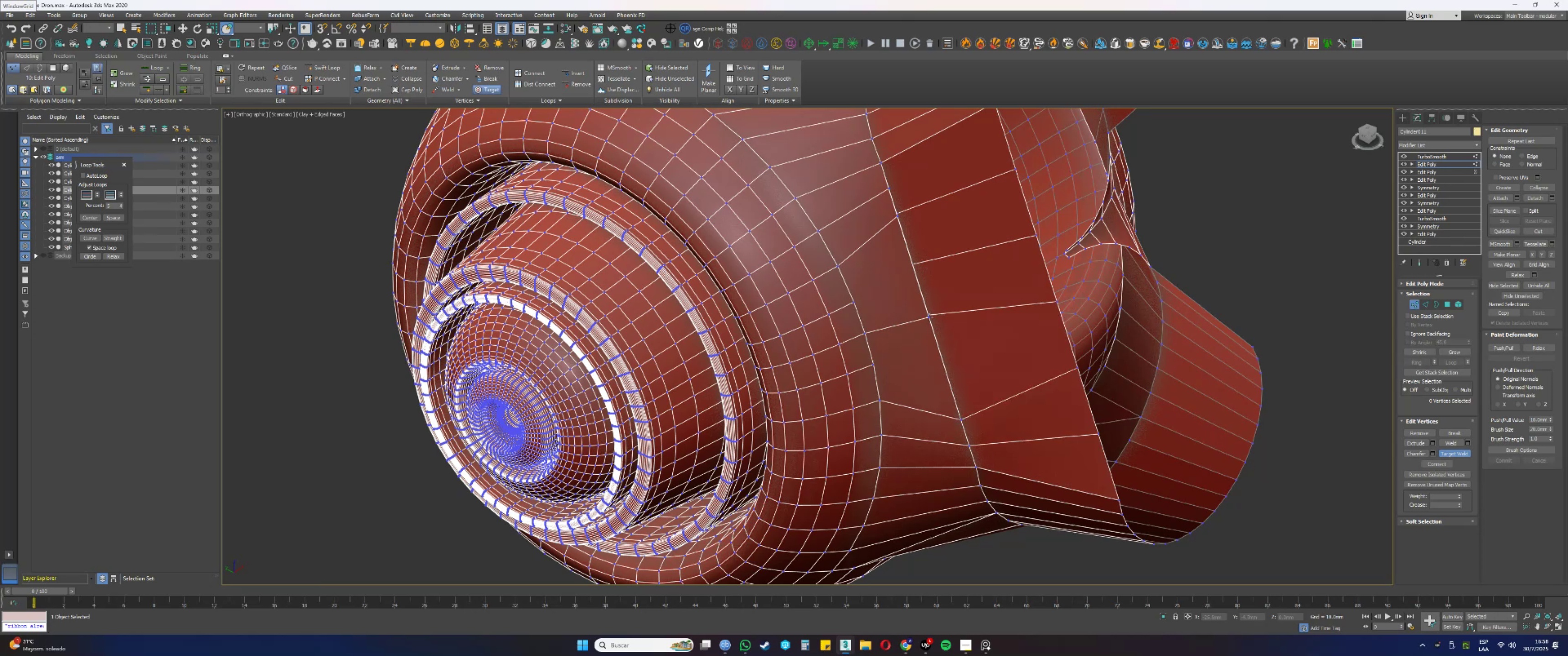 
left_click([931, 314])
 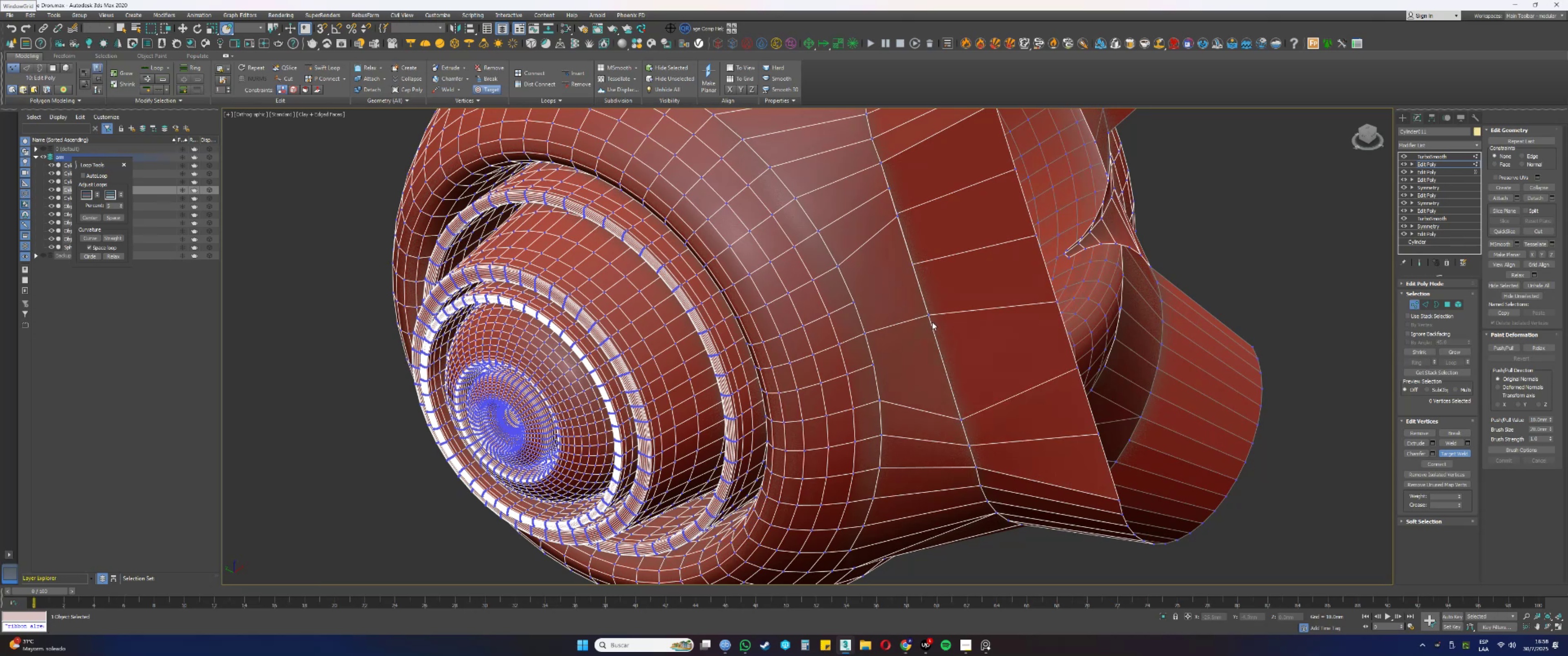 
key(Control+ControlLeft)
 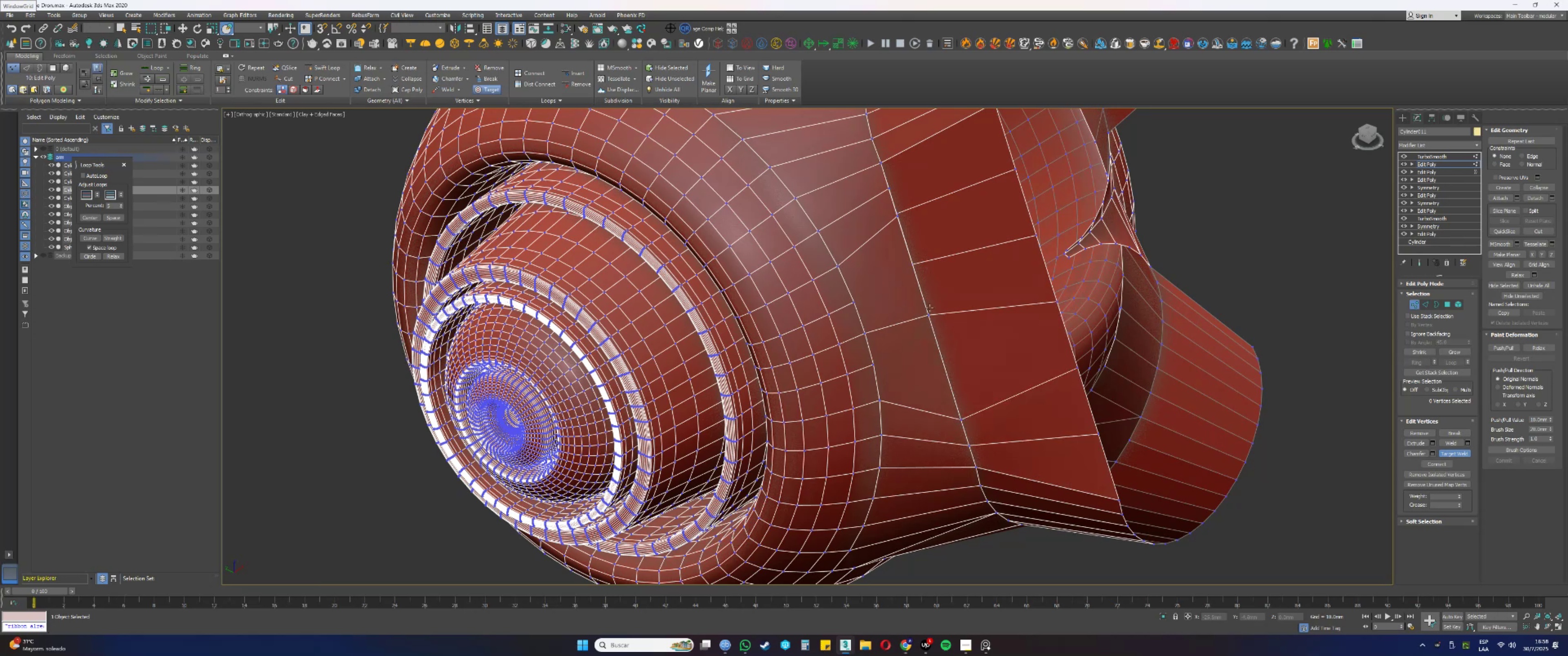 
key(Control+Z)
 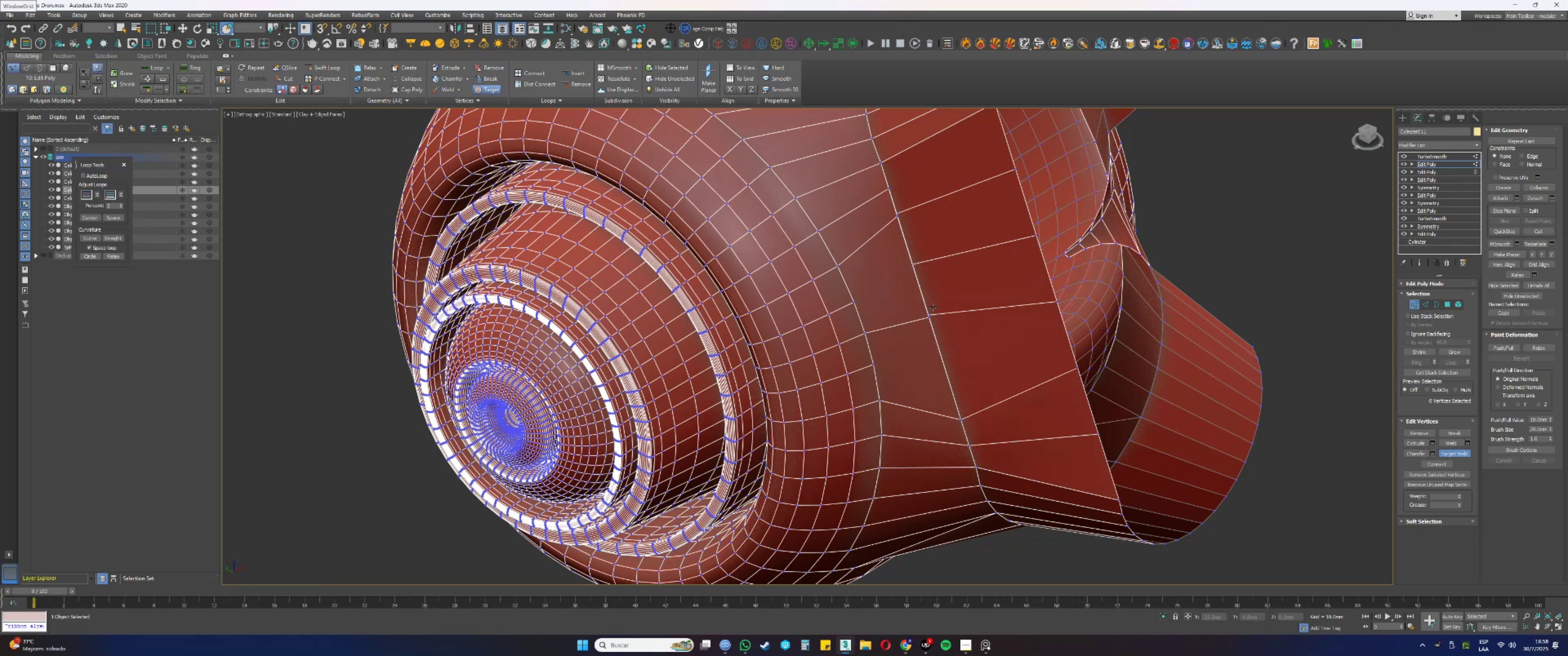 
scroll: coordinate [929, 309], scroll_direction: up, amount: 1.0
 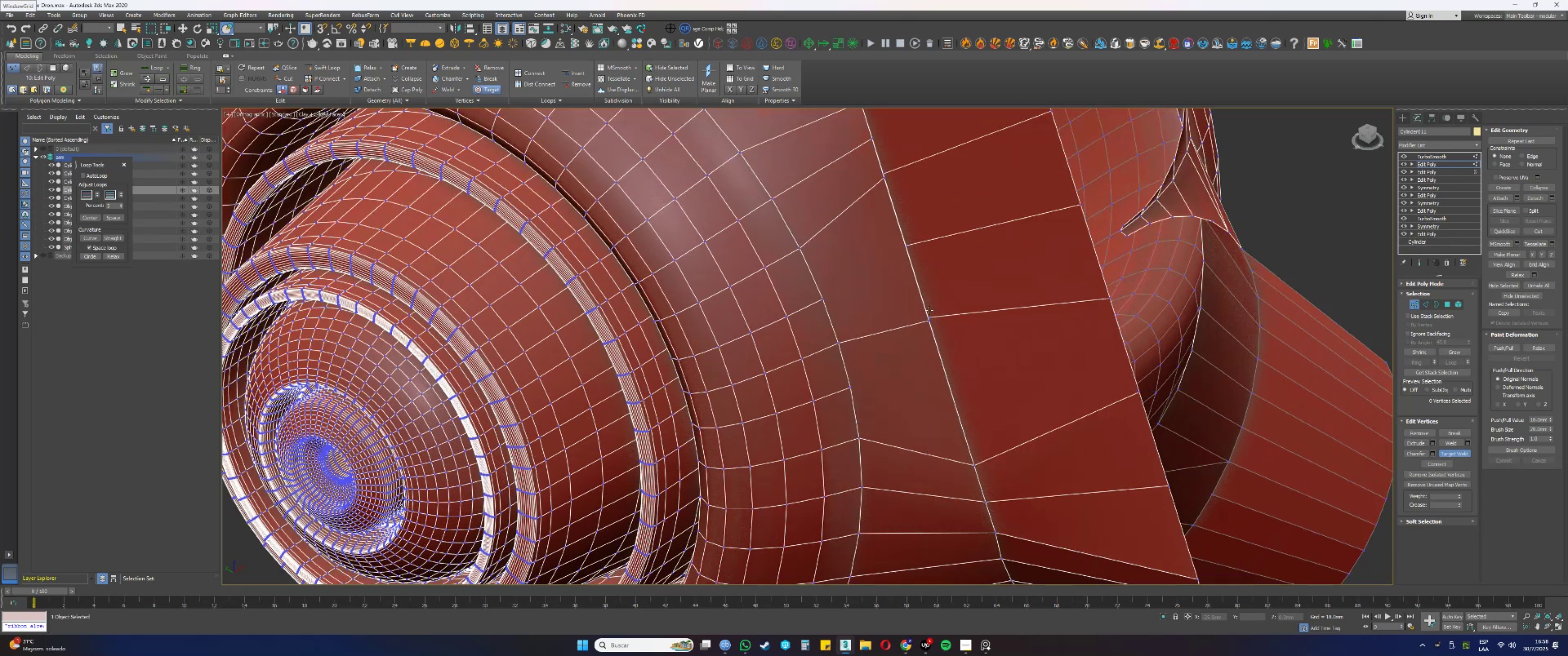 
key(F3)
 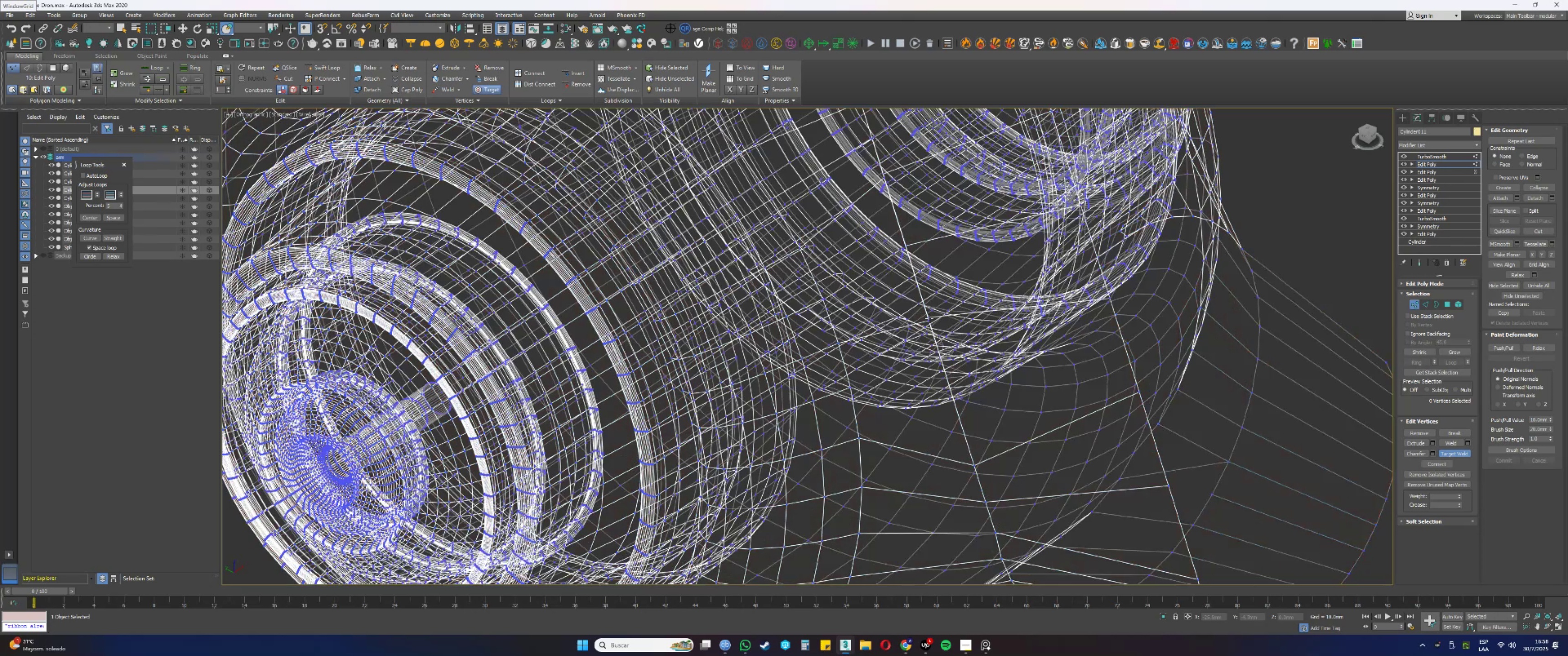 
left_click([928, 318])
 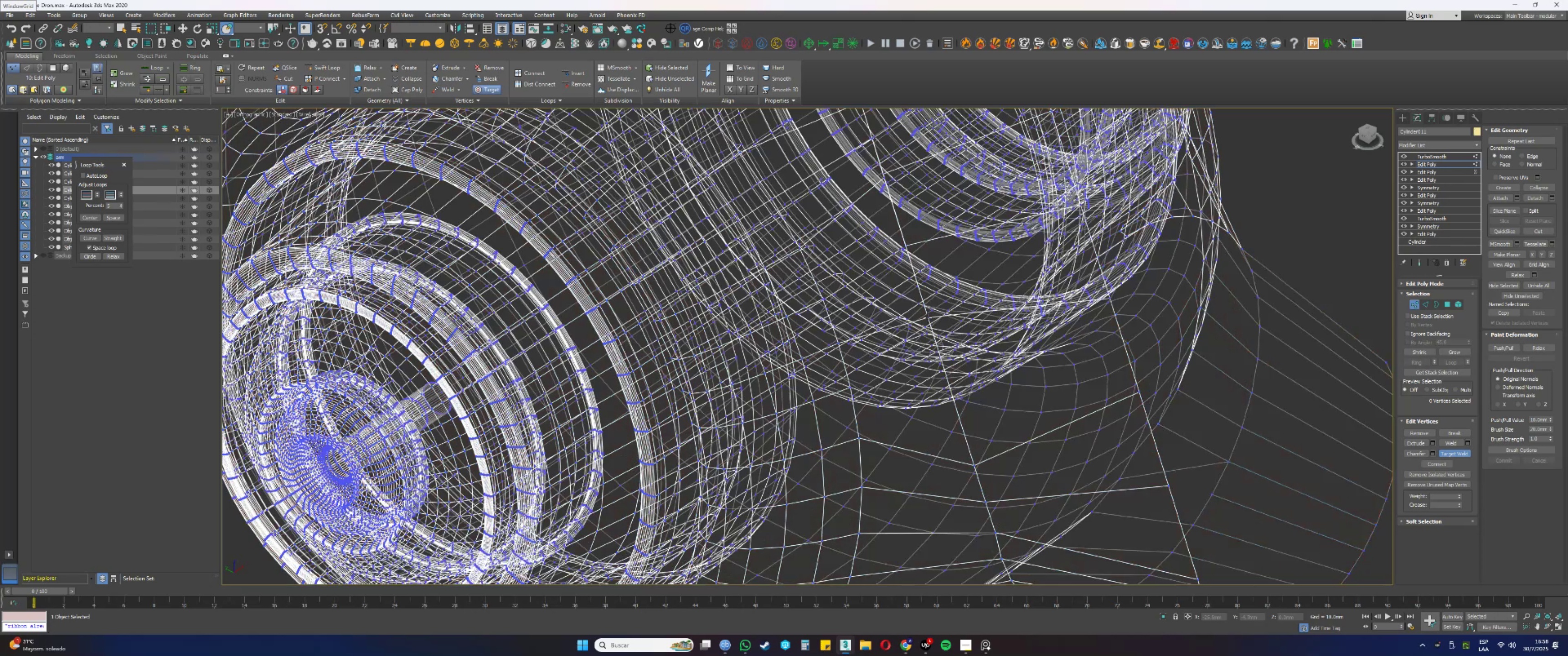 
key(F3)
 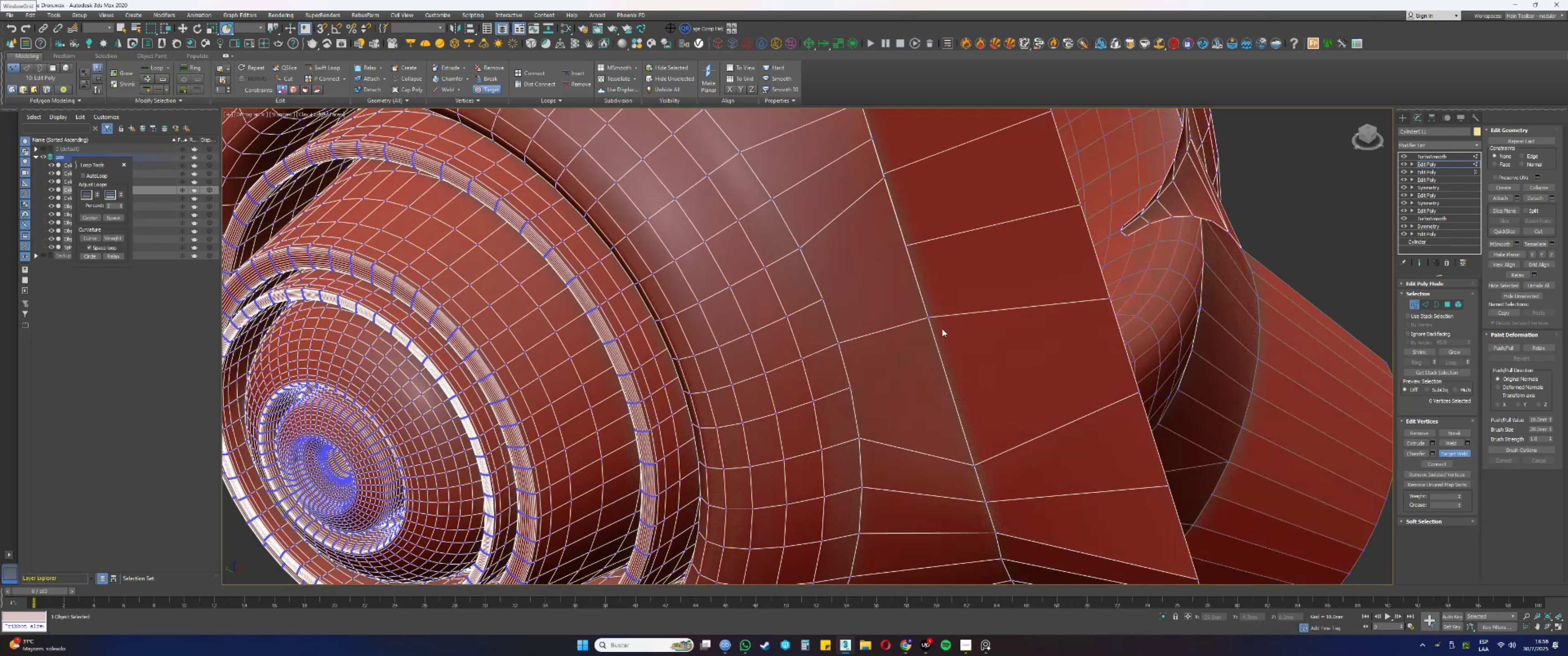 
key(Control+Z)
 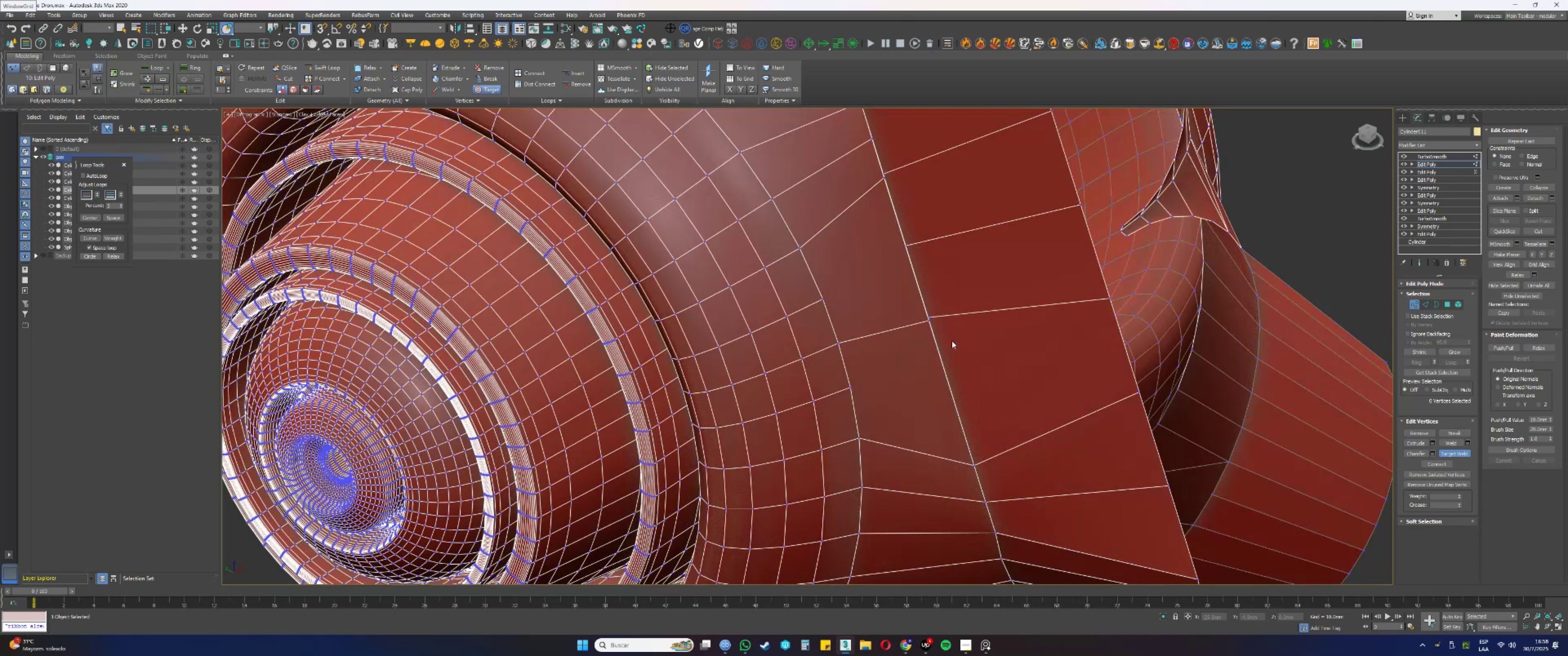 
hold_key(key=AltLeft, duration=0.62)
 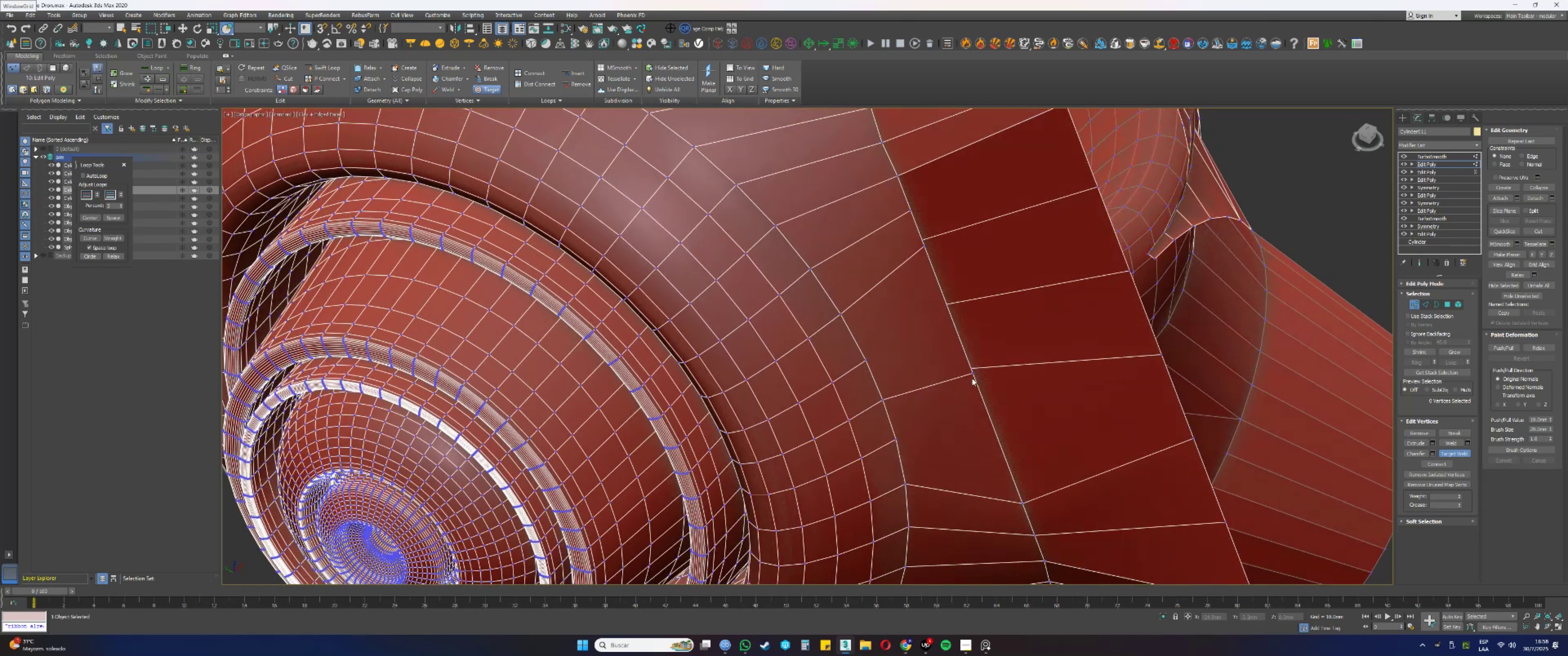 
key(F3)
 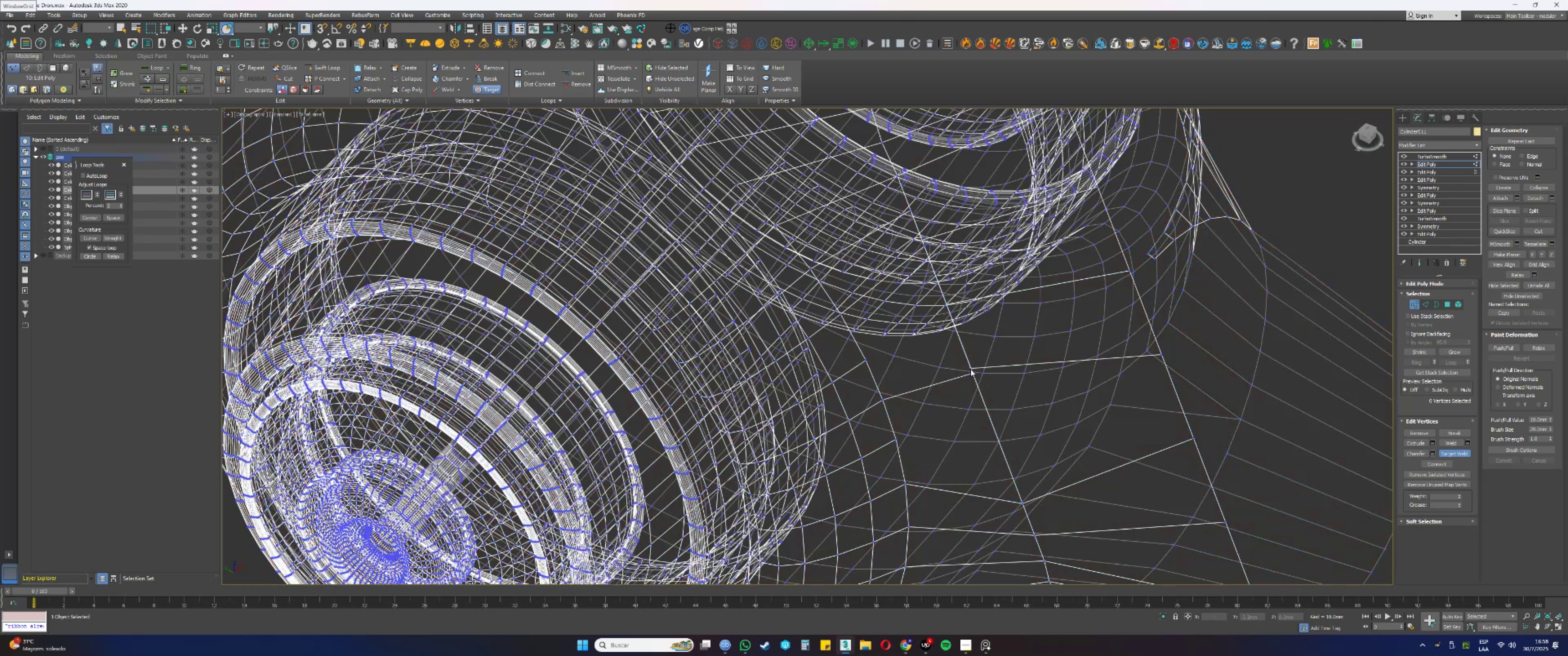 
double_click([972, 374])
 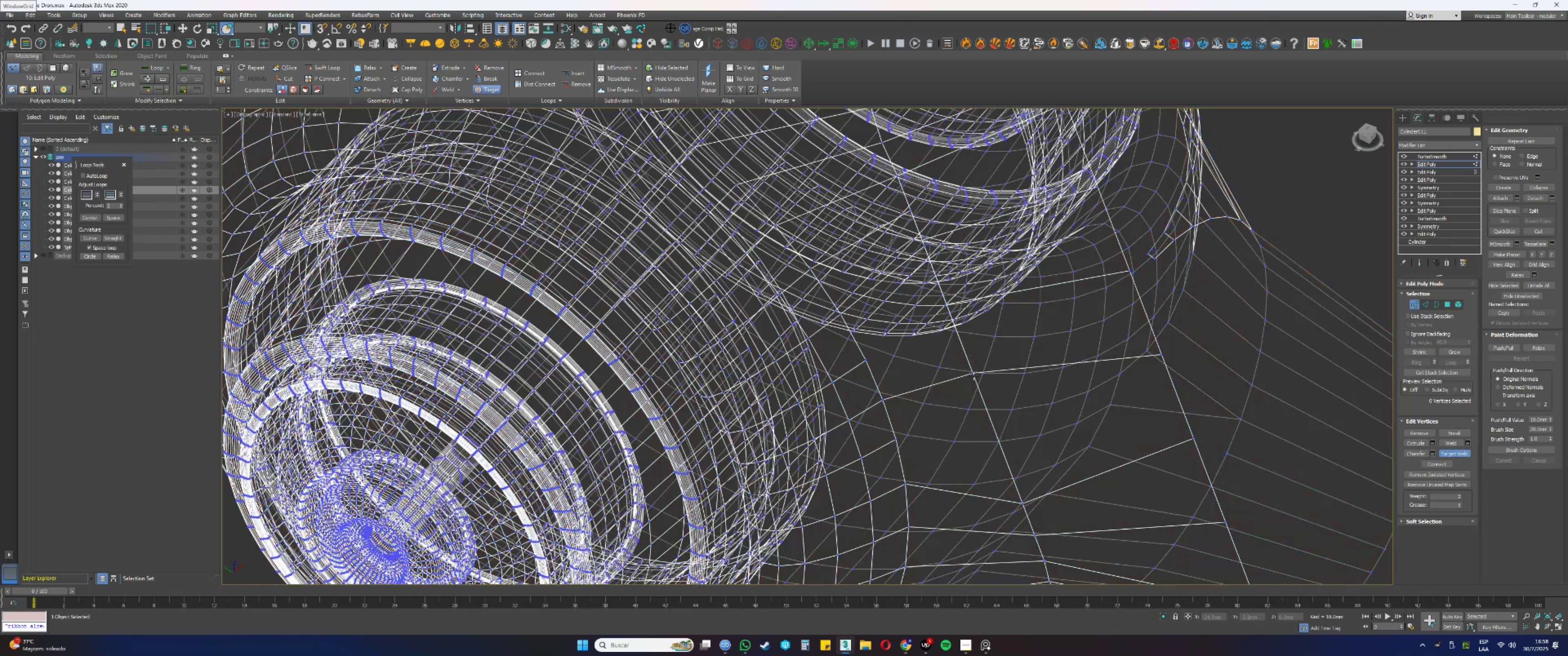 
key(F3)
 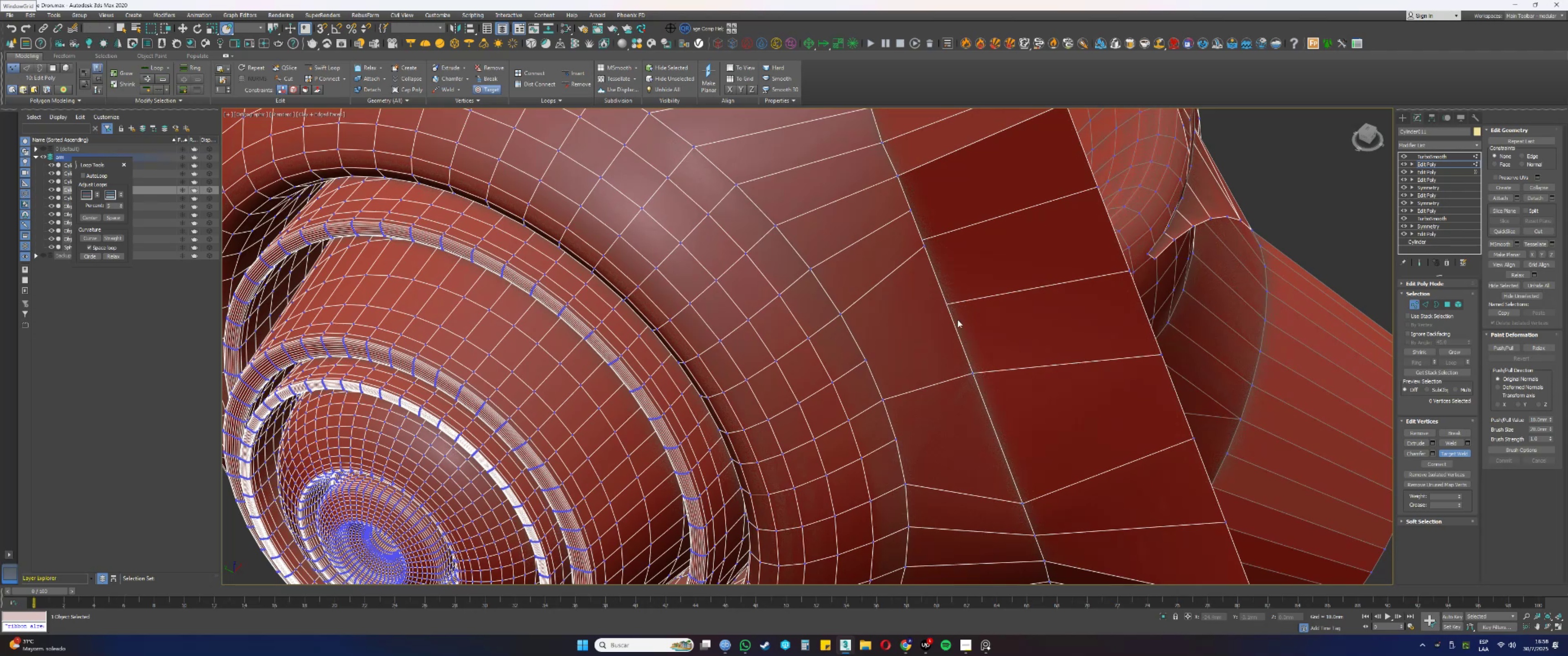 
scroll: coordinate [945, 287], scroll_direction: down, amount: 1.0
 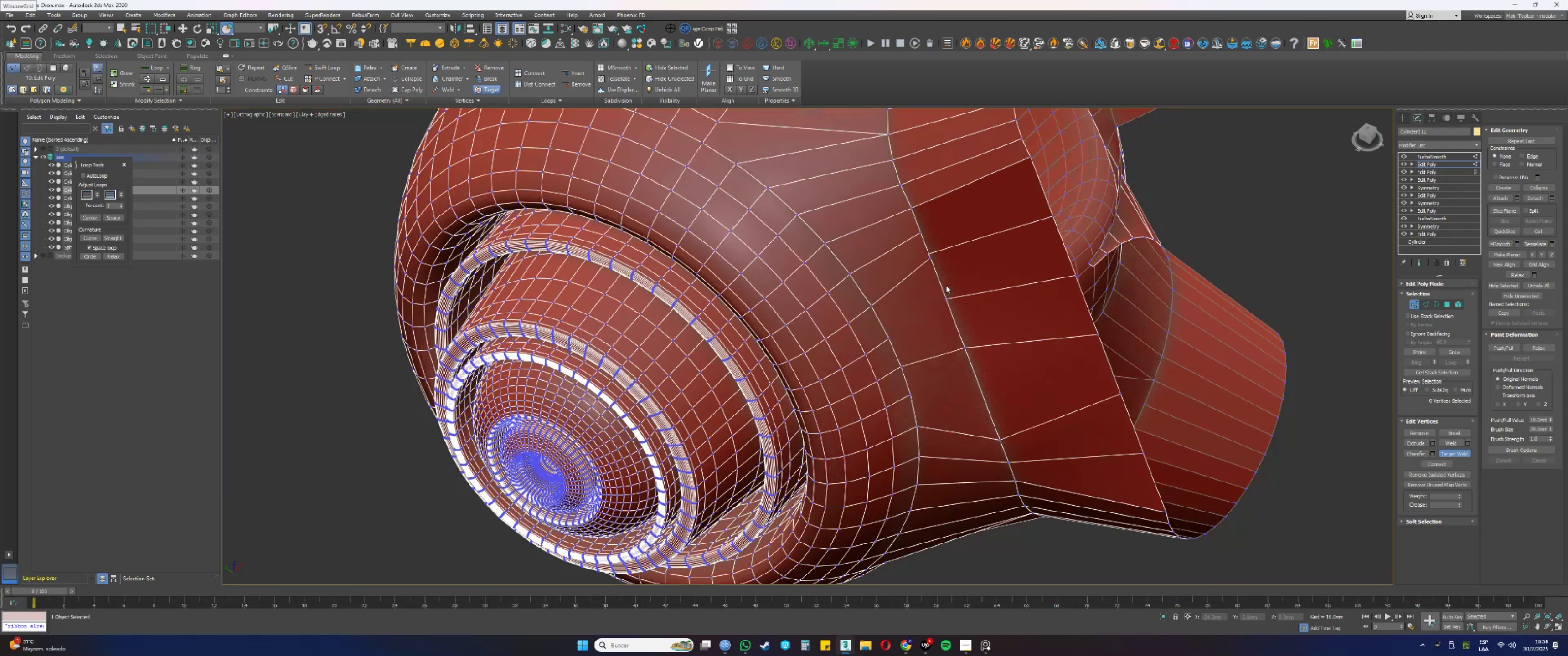 
hold_key(key=AltLeft, duration=0.61)
 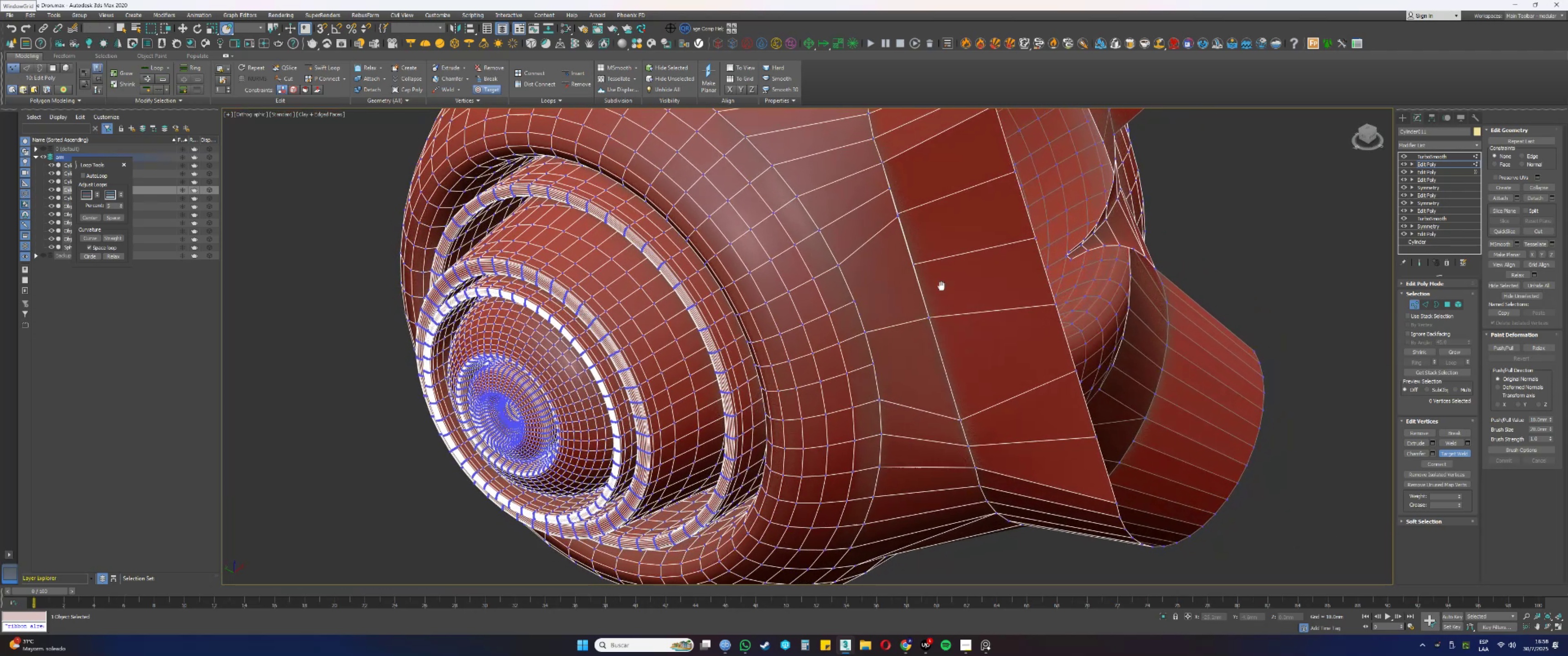 
hold_key(key=AltLeft, duration=0.58)
 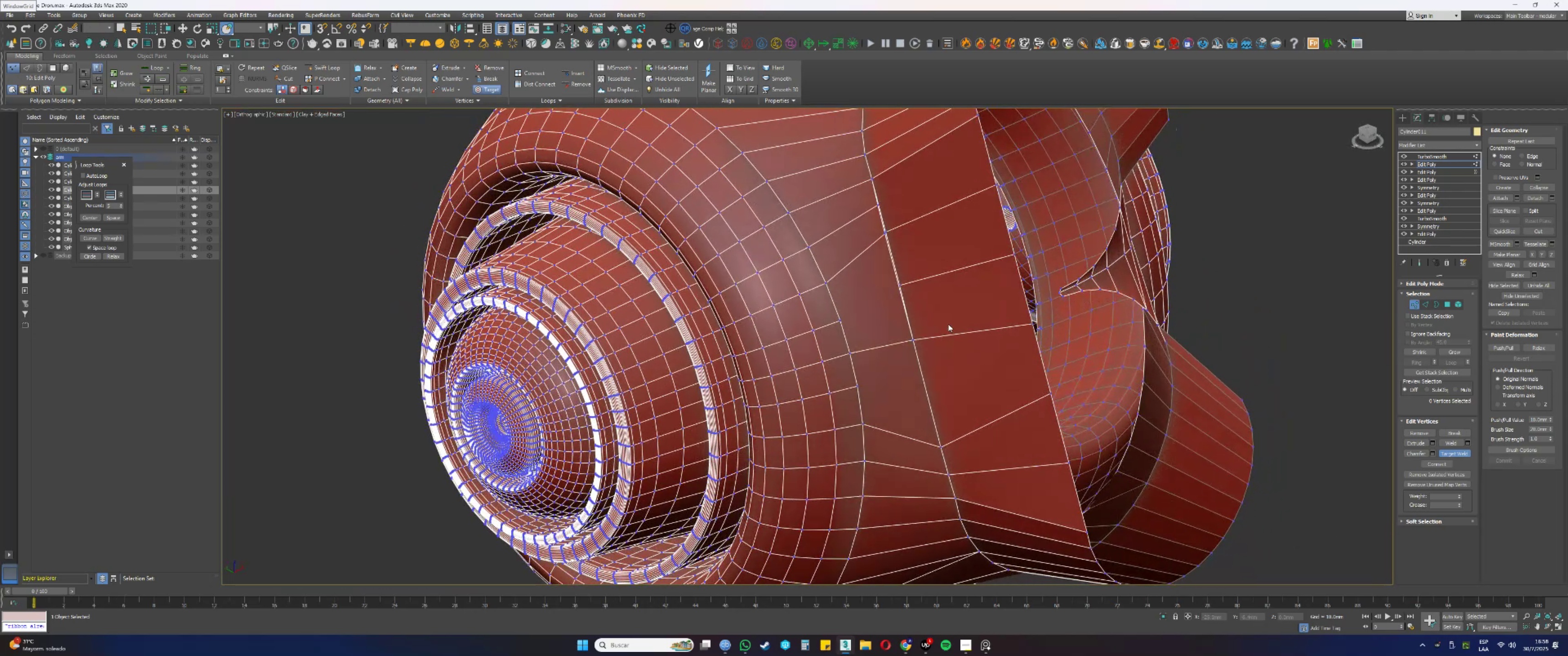 
hold_key(key=AltLeft, duration=0.41)
 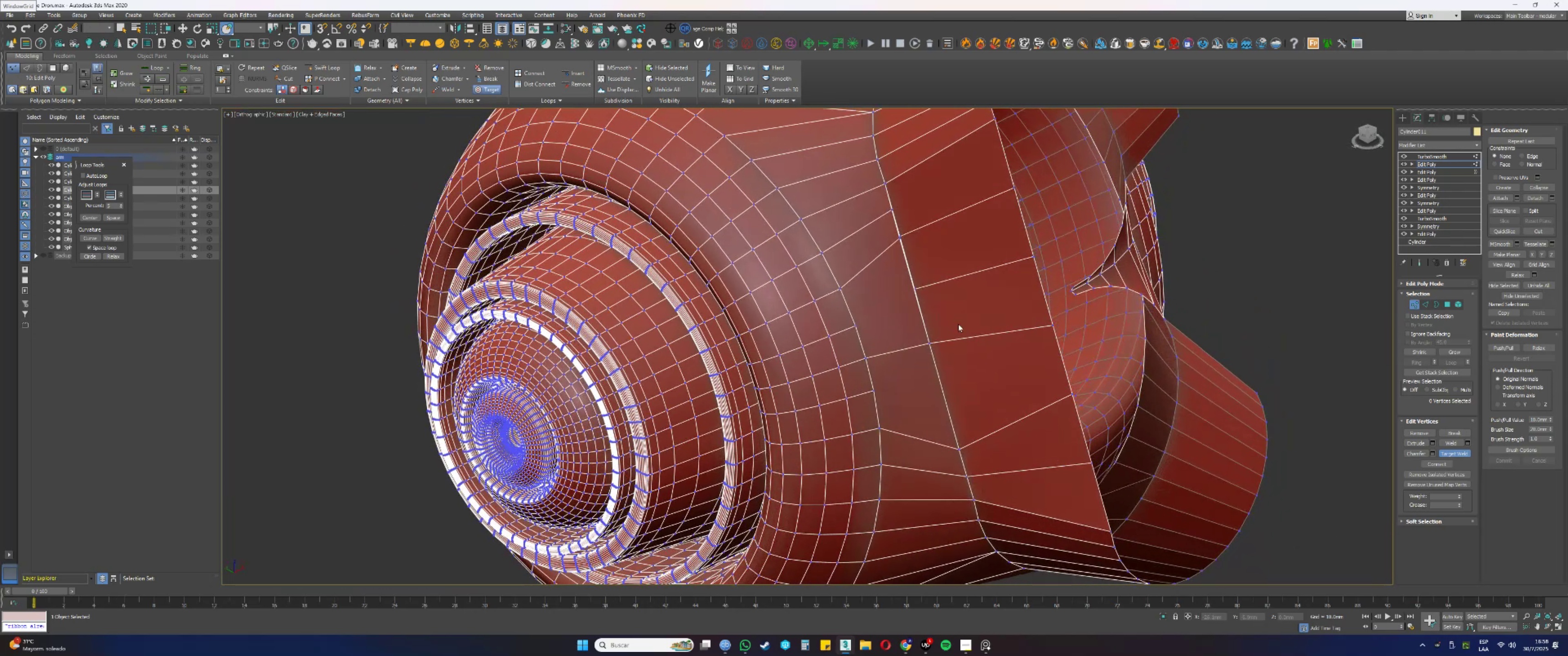 
key(Control+Z)
 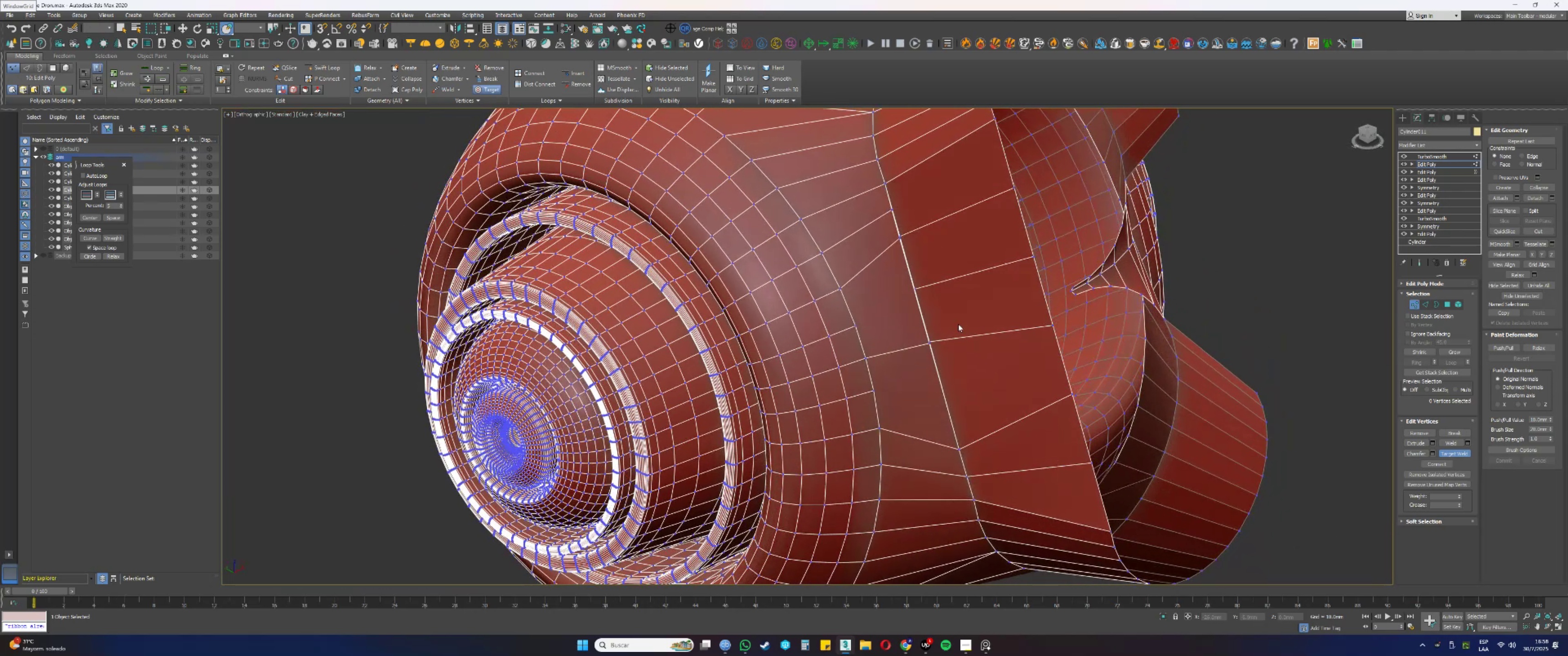 
key(Control+Z)
 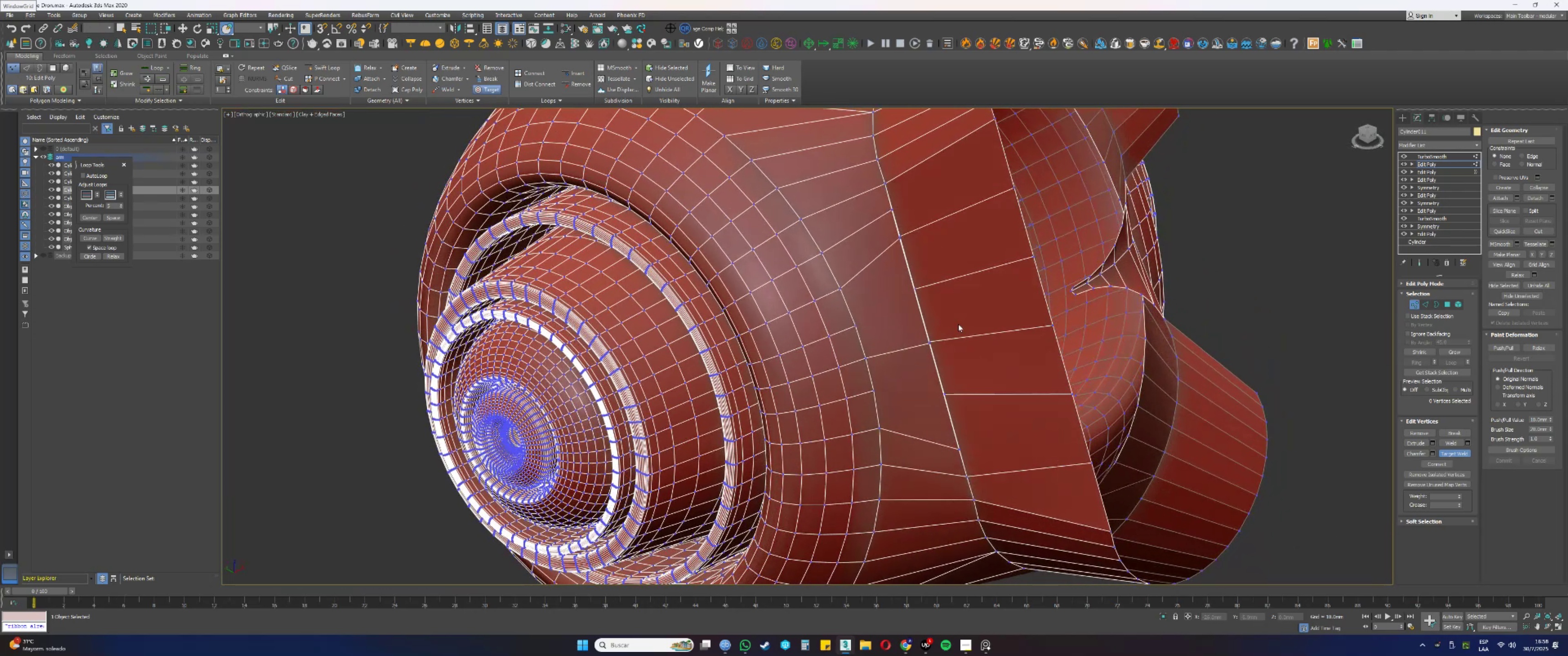 
key(Control+Z)
 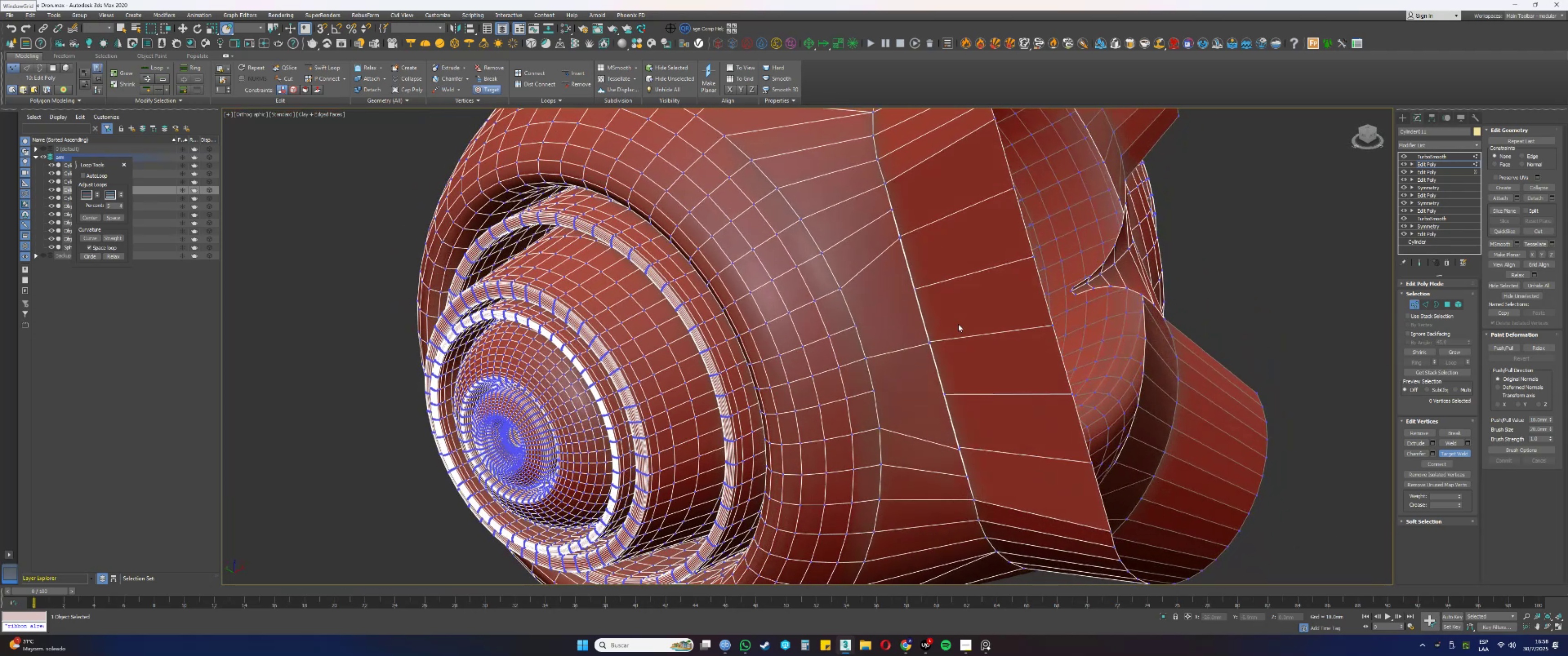 
key(Control+Z)
 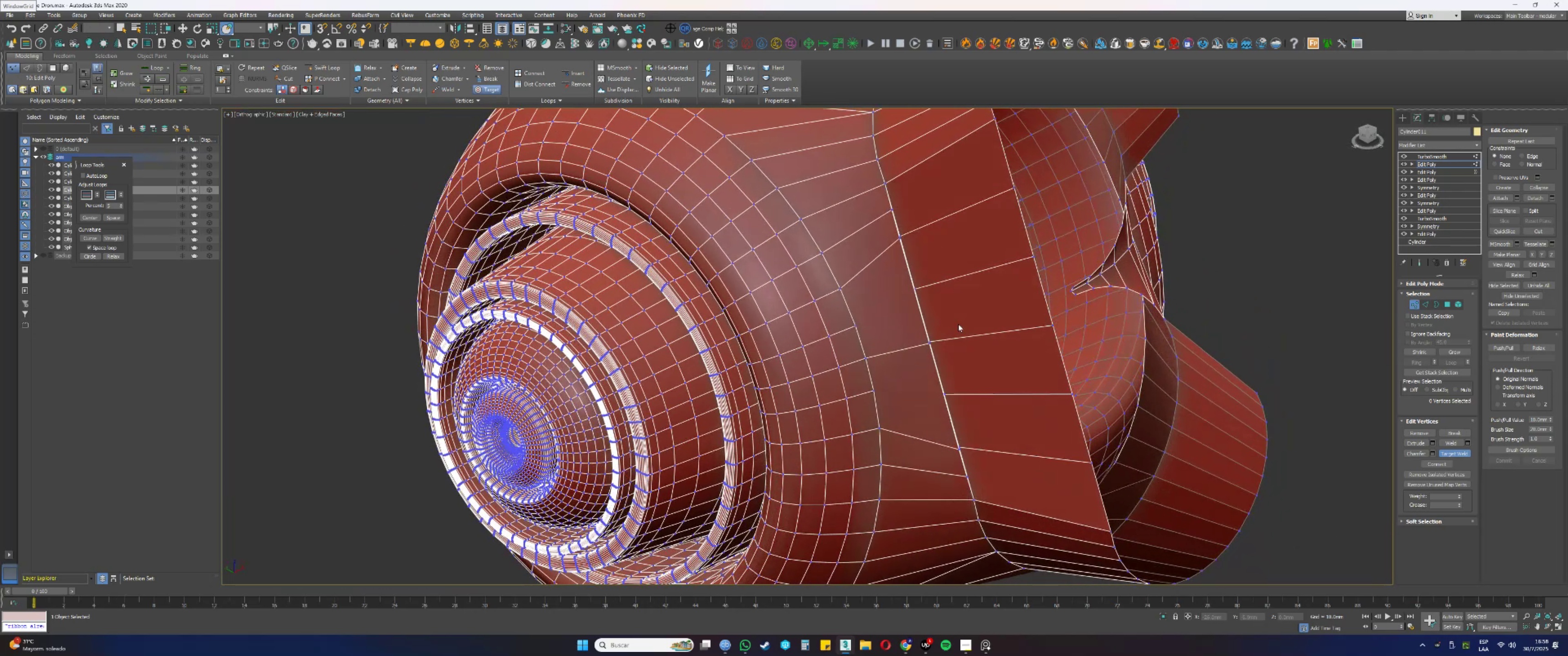 
key(Control+Z)
 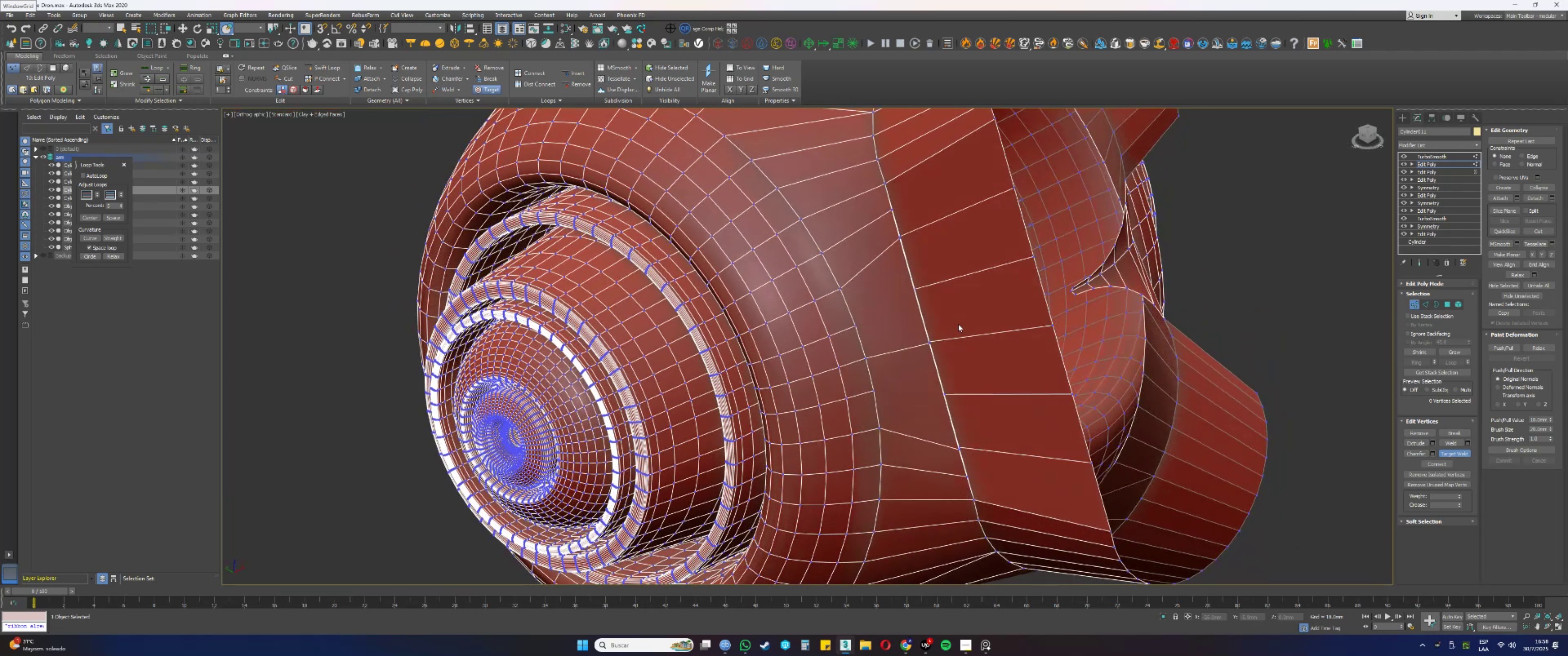 
key(Control+Z)
 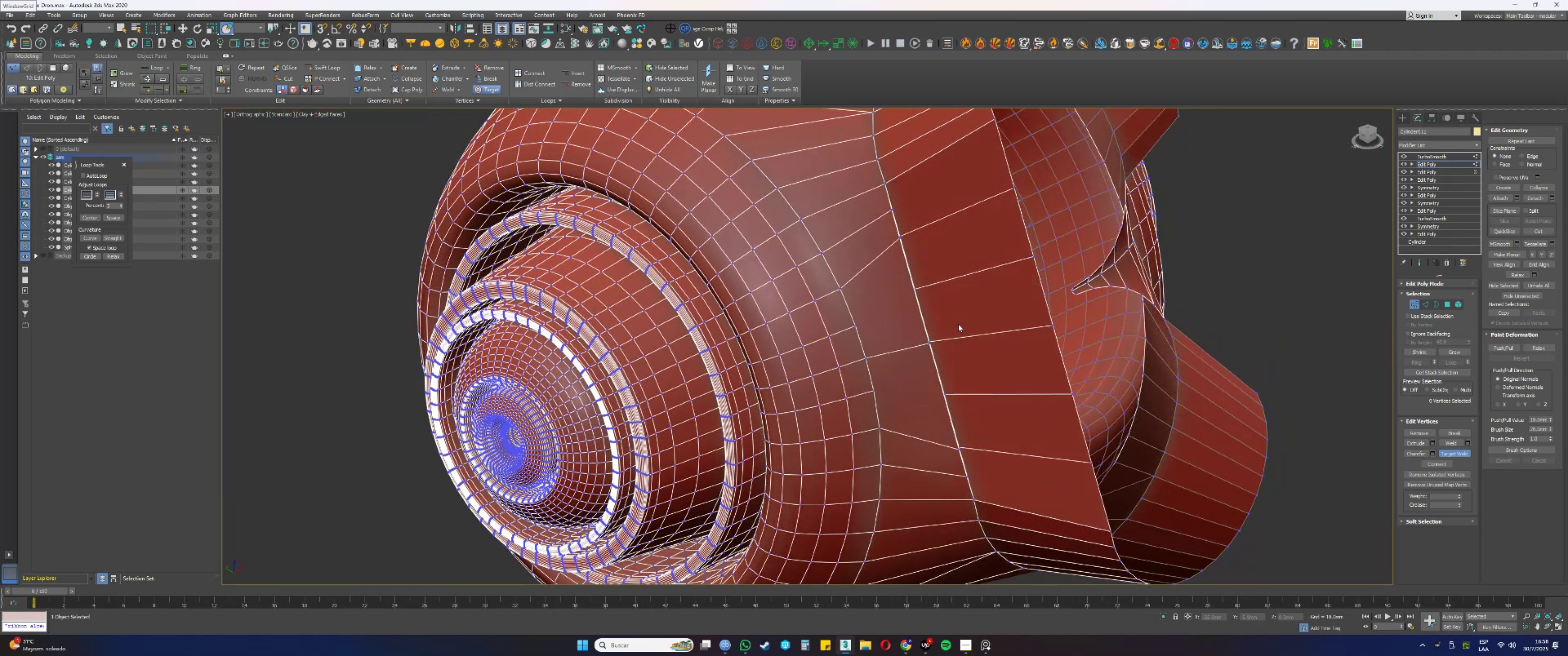 
key(Control+Z)
 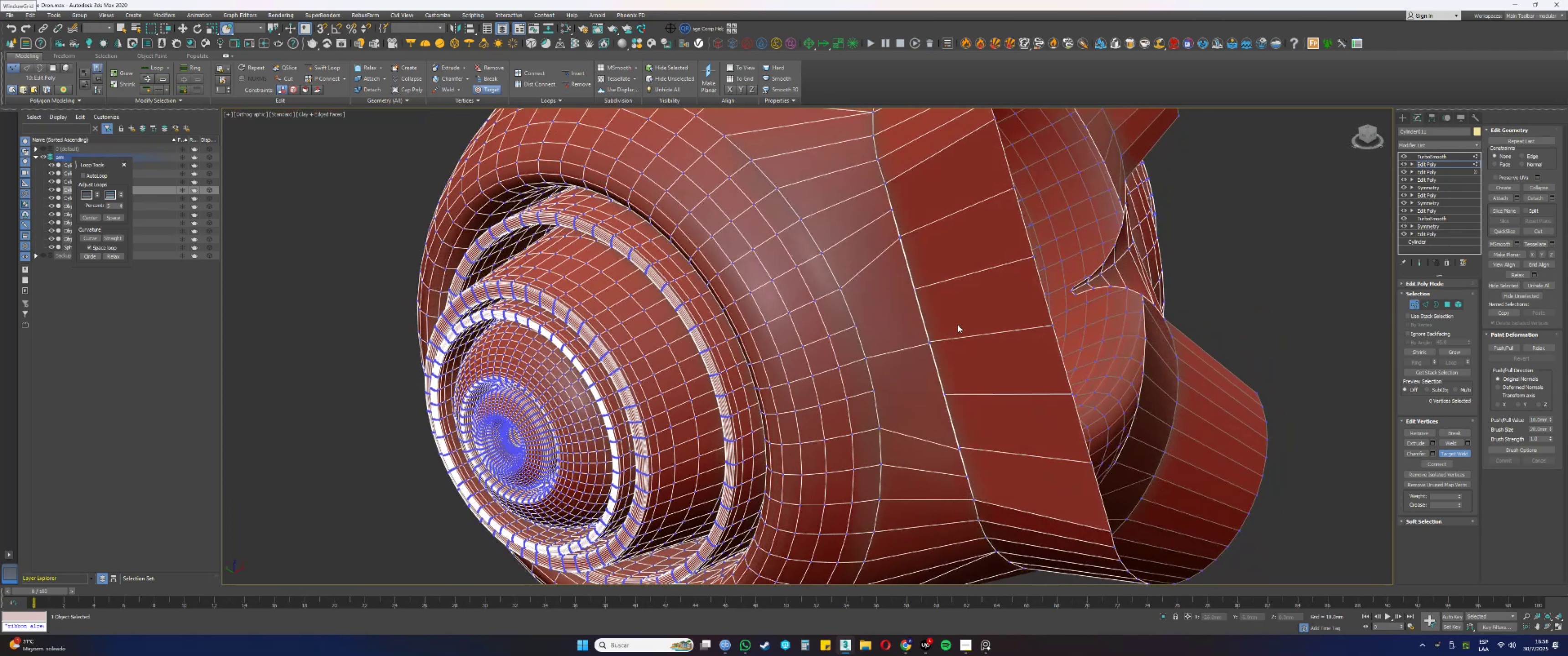 
key(Control+Z)
 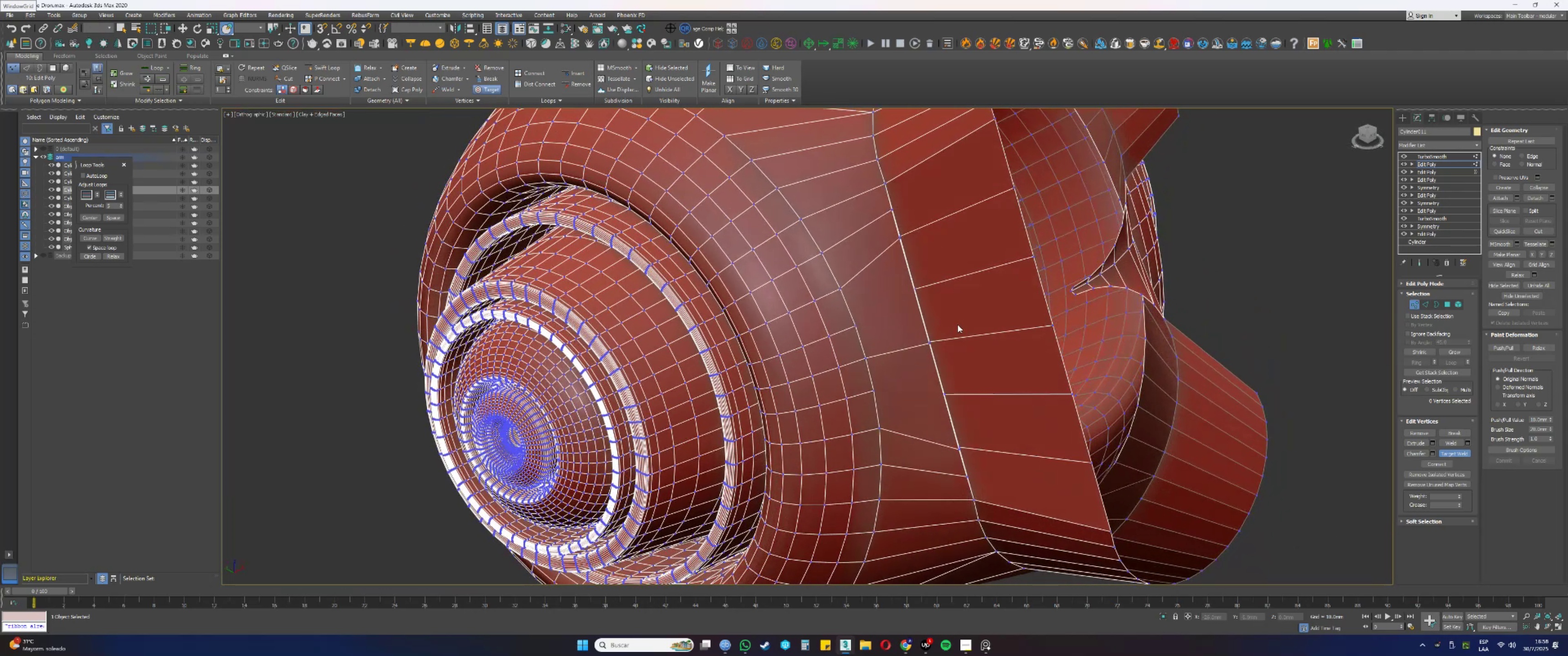 
key(Control+Z)
 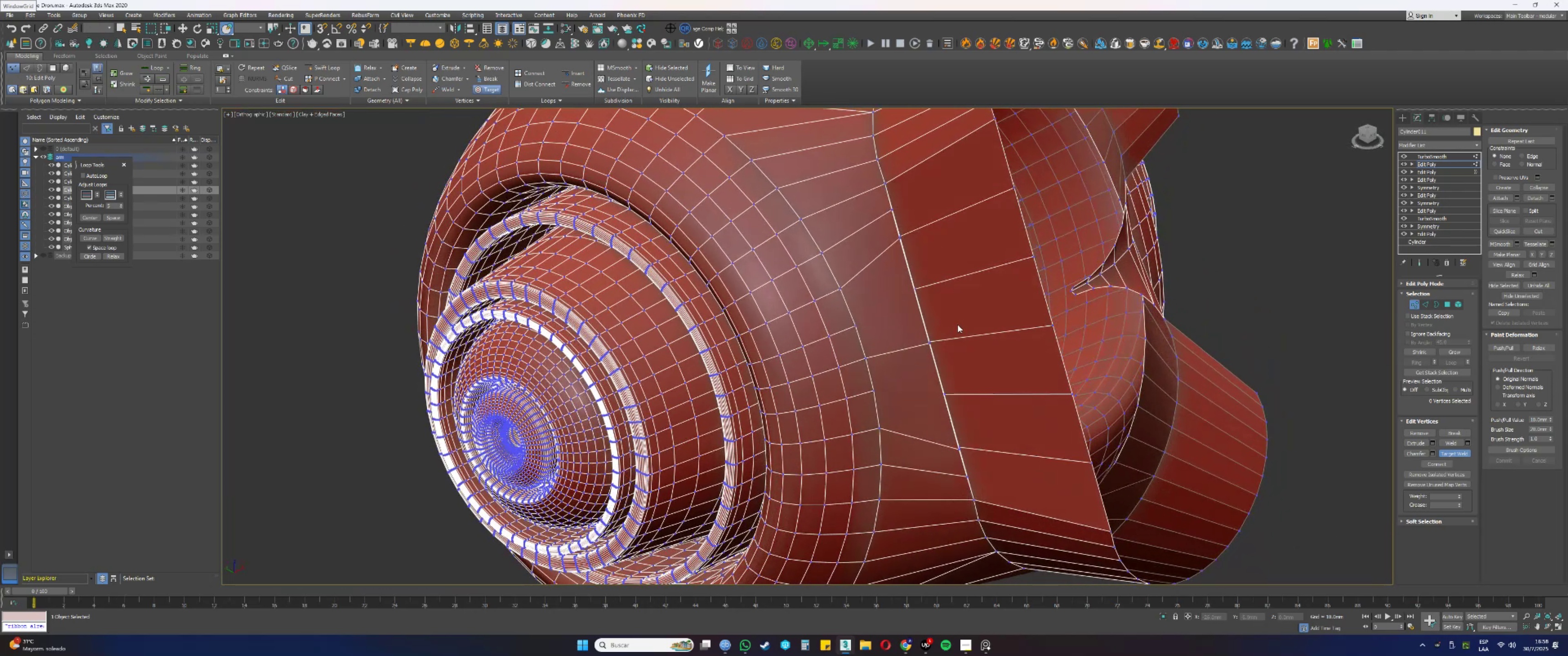 
key(Control+Z)
 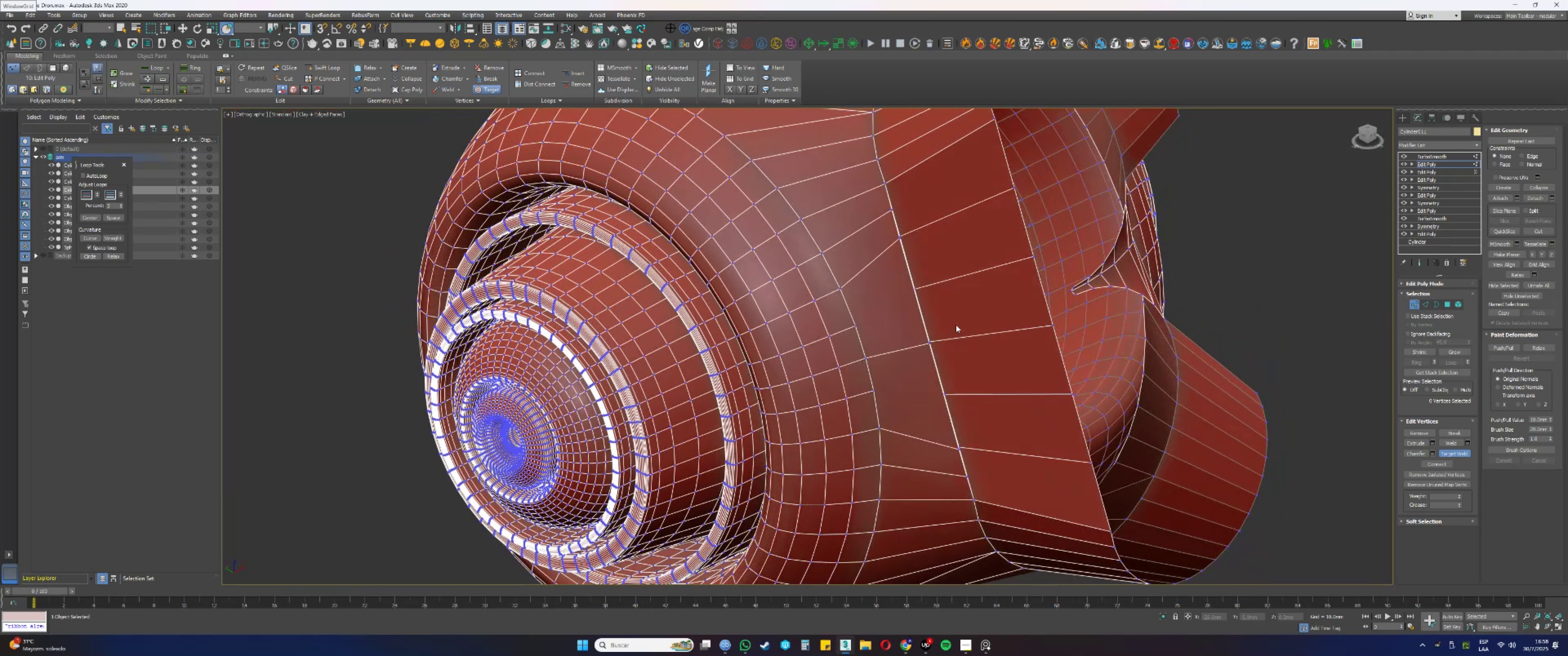 
key(Control+Z)
 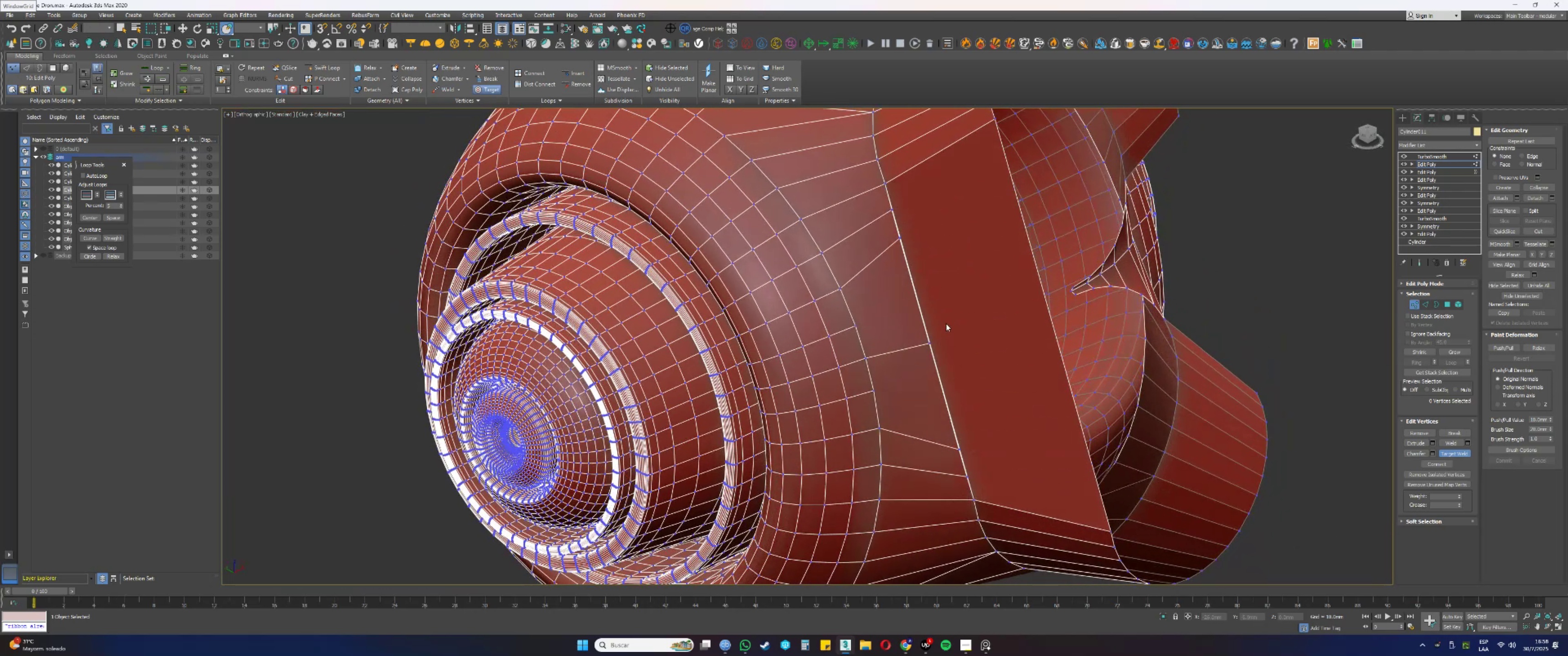 
right_click([945, 323])
 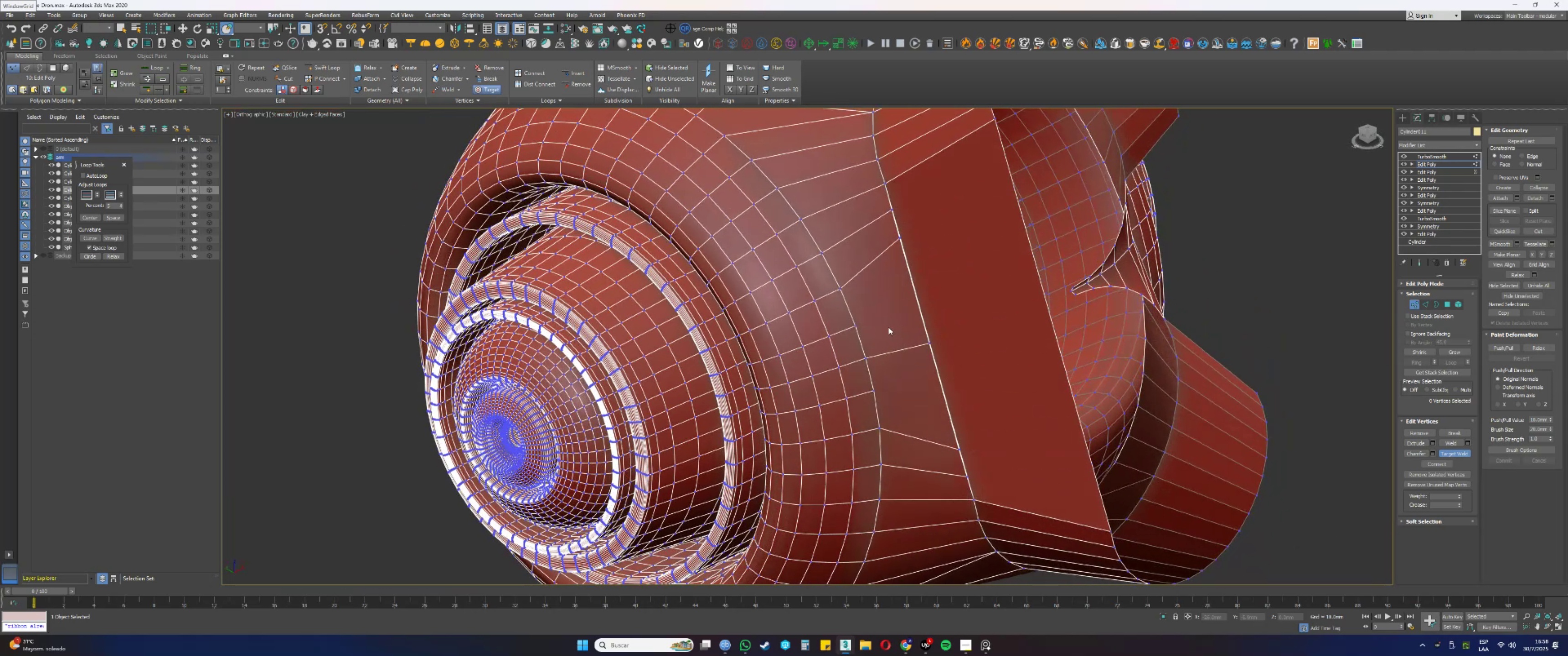 
key(2)
 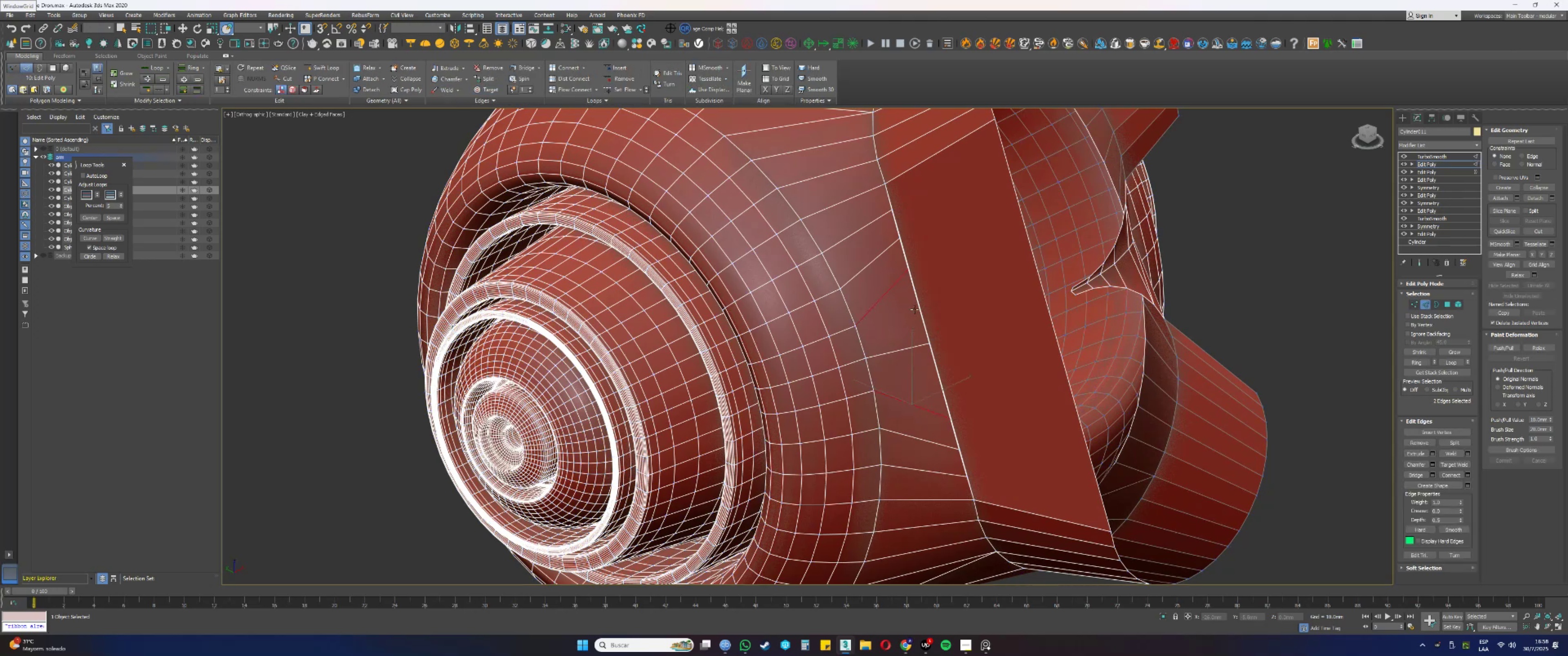 
key(Control+Y)
 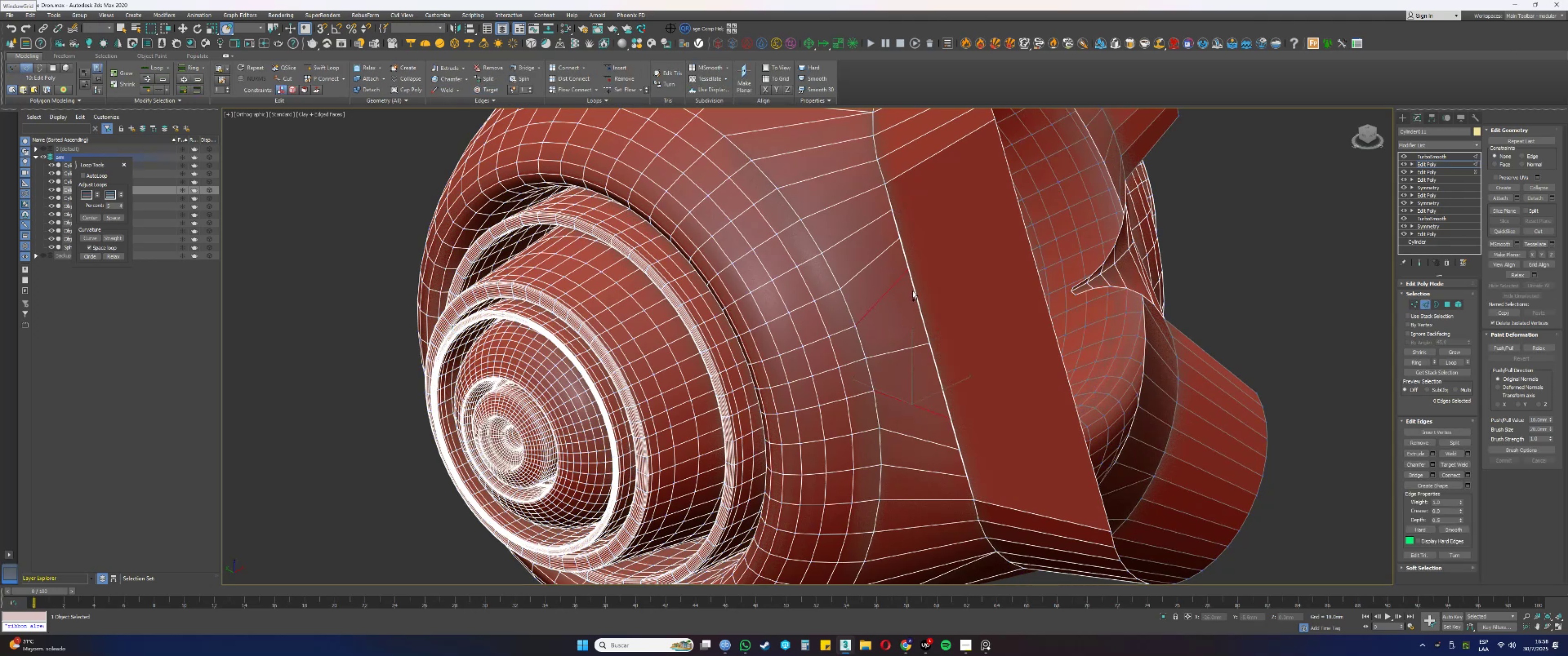 
scroll: coordinate [911, 280], scroll_direction: up, amount: 4.0
 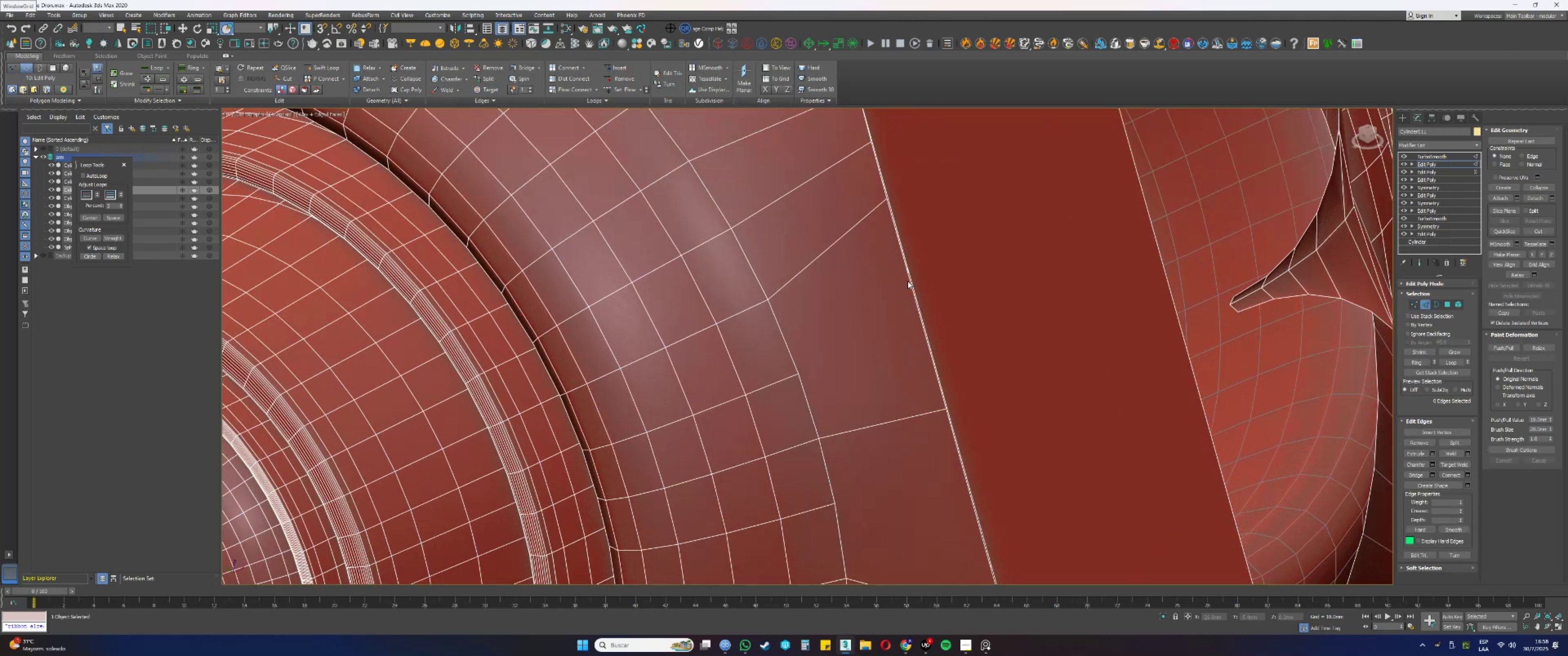 
left_click([908, 282])
 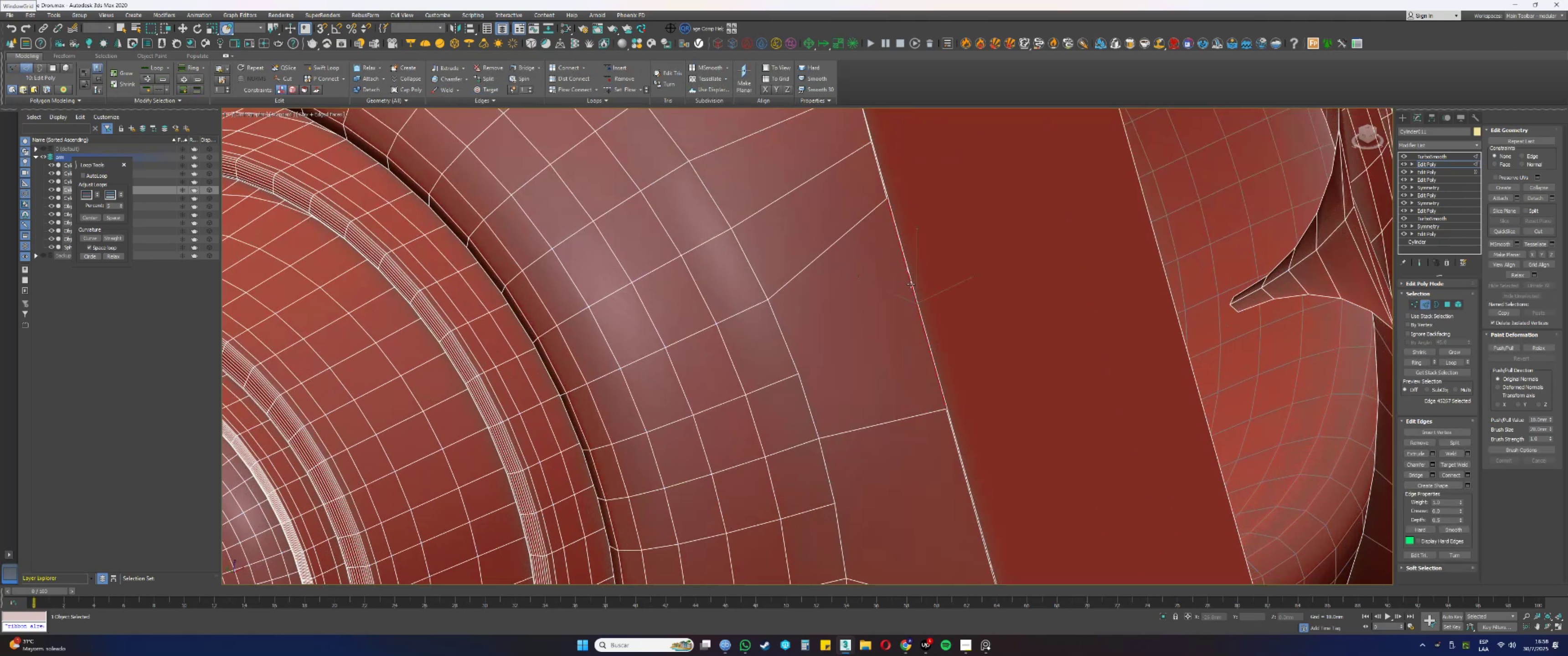 
scroll: coordinate [921, 292], scroll_direction: down, amount: 1.0
 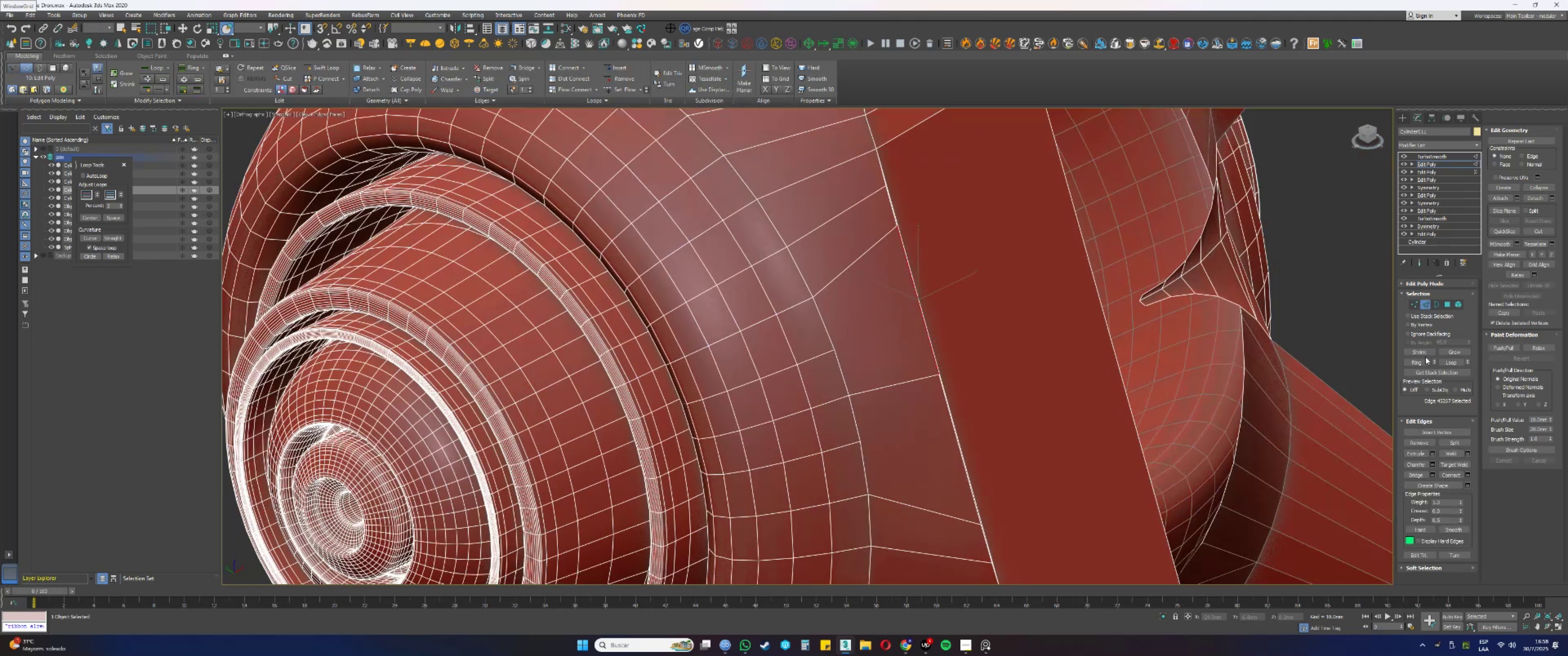 
left_click([1419, 360])
 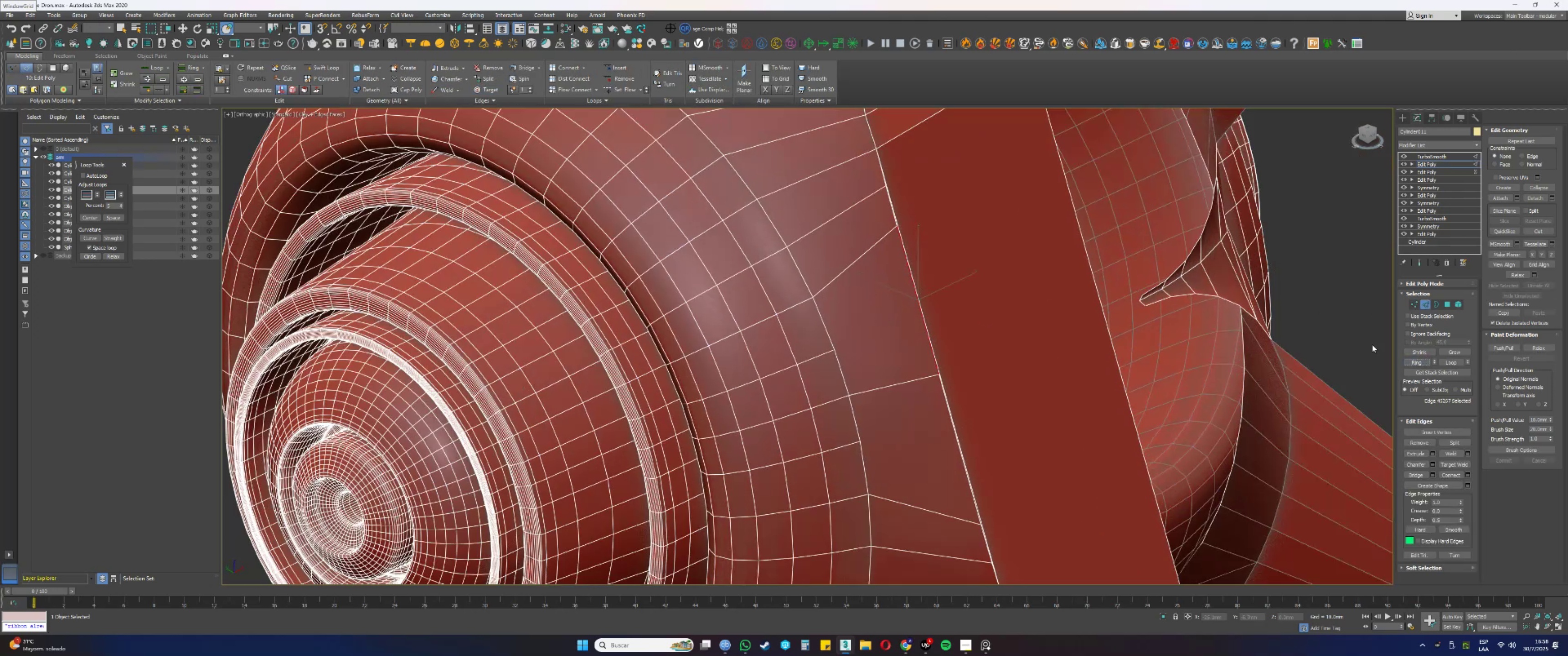 
scroll: coordinate [956, 342], scroll_direction: down, amount: 1.0
 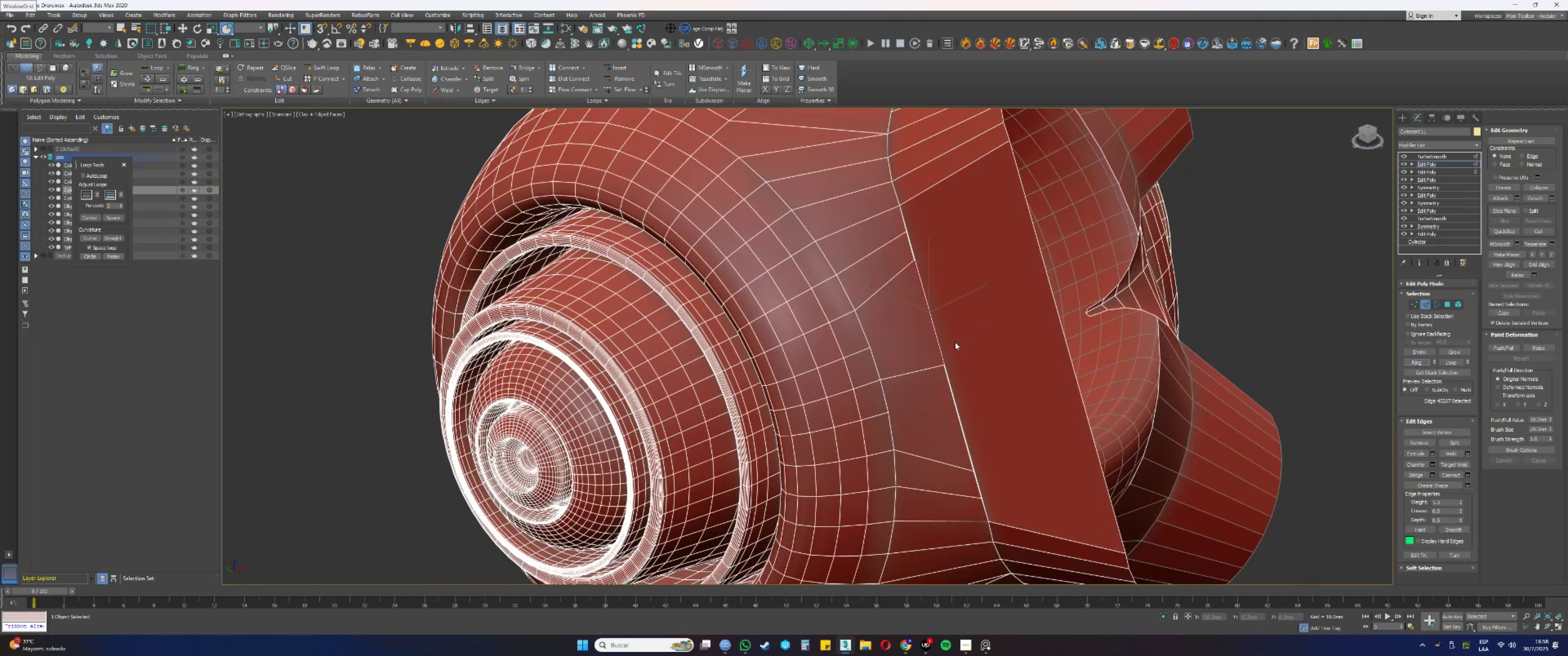 
hold_key(key=AltLeft, duration=1.35)
 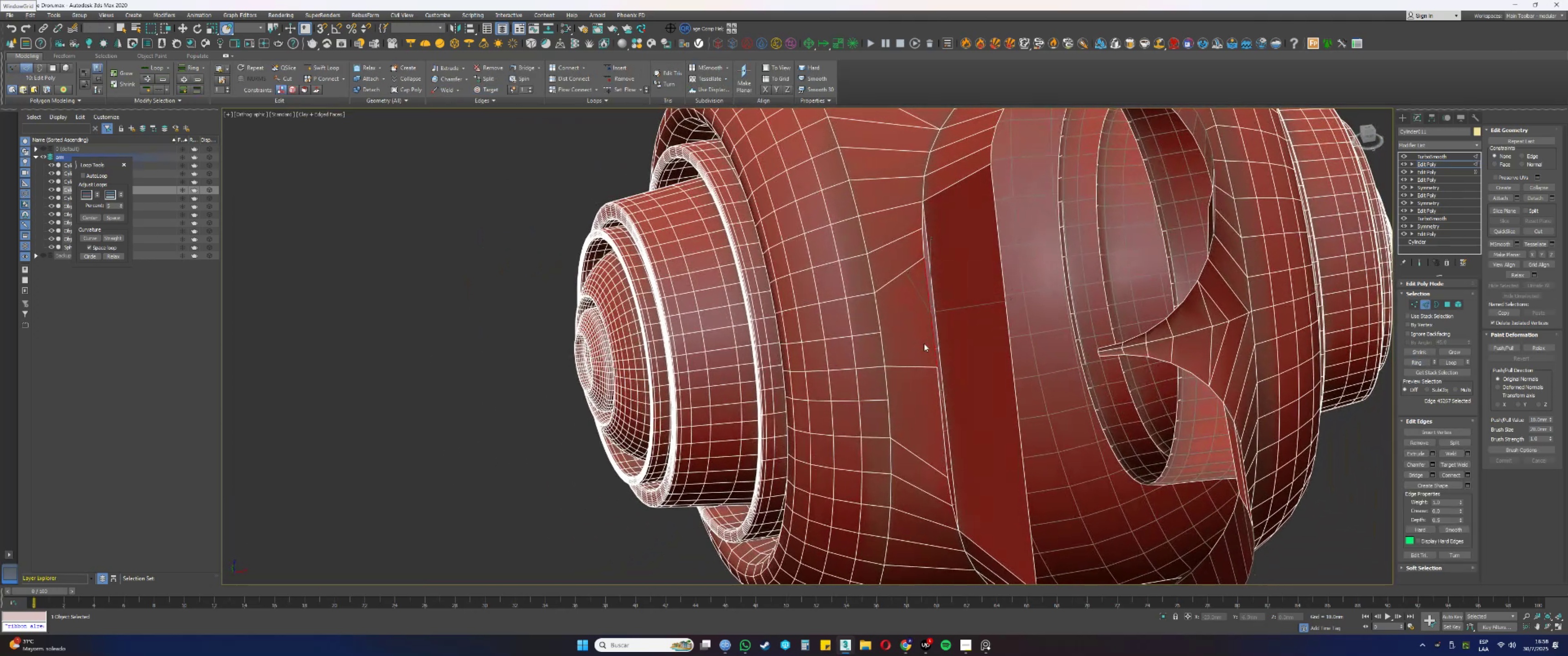 
scroll: coordinate [918, 318], scroll_direction: up, amount: 1.0
 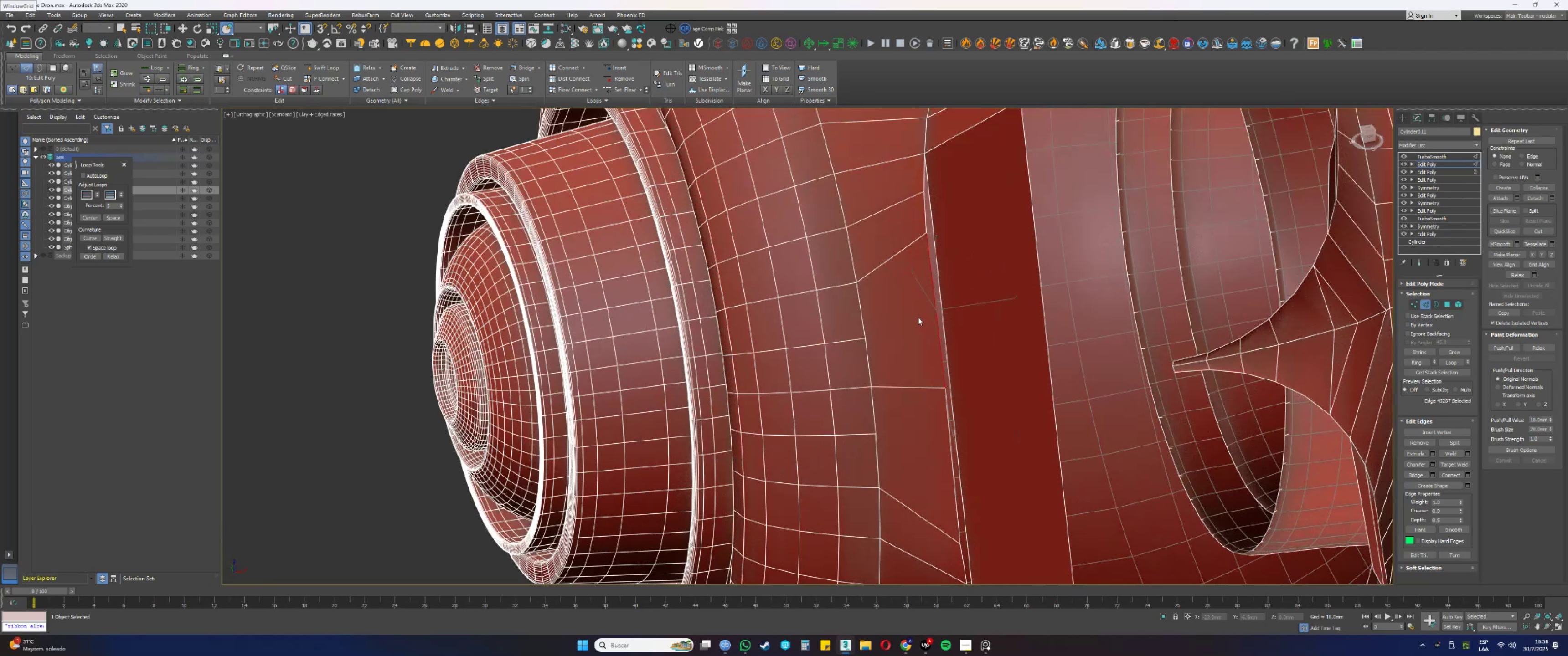 
key(1)
 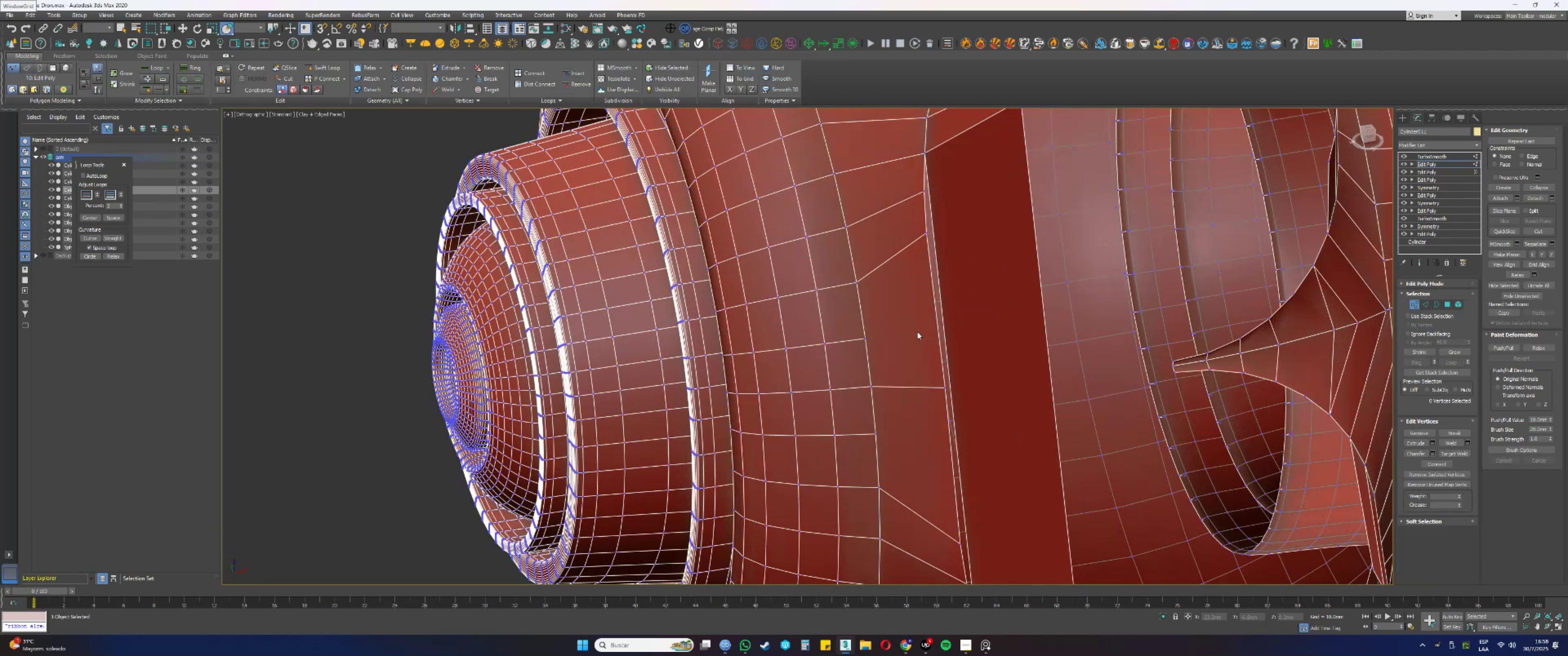 
left_click([922, 336])
 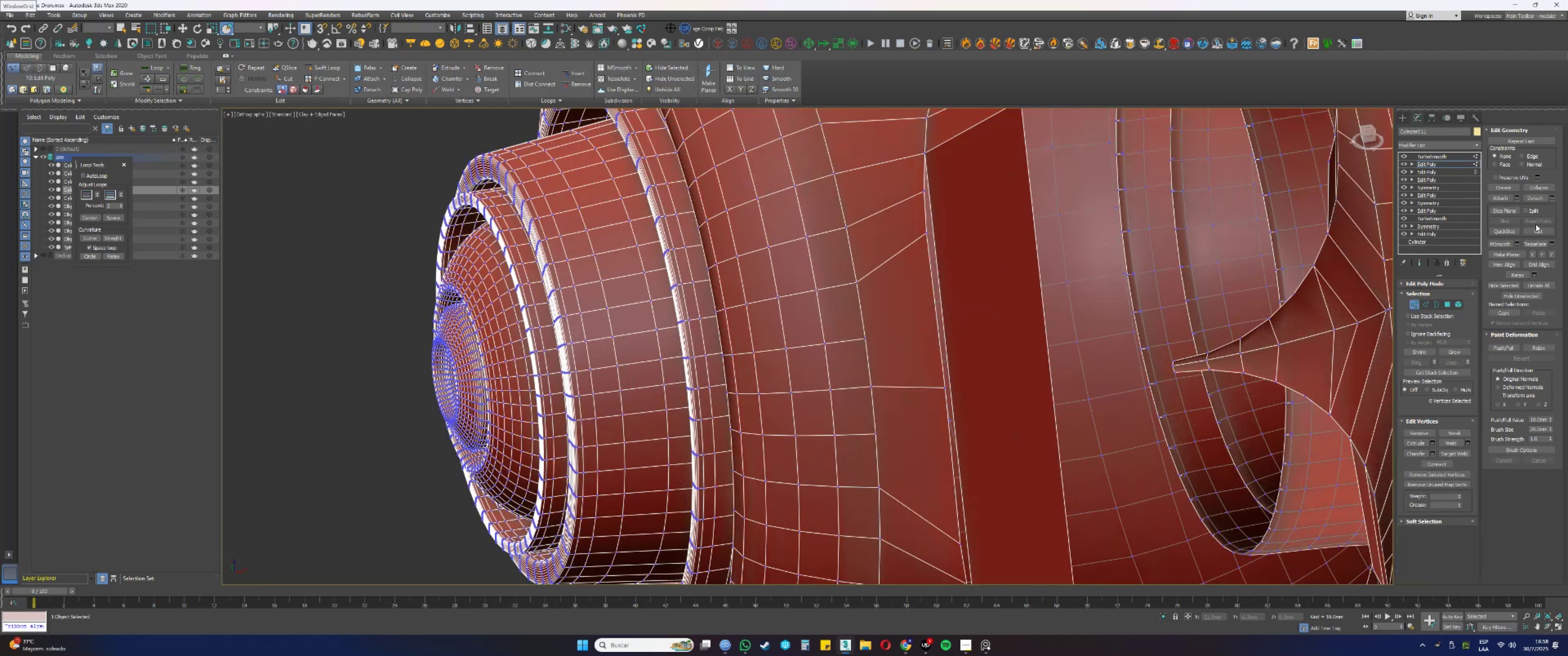 
left_click([1549, 230])
 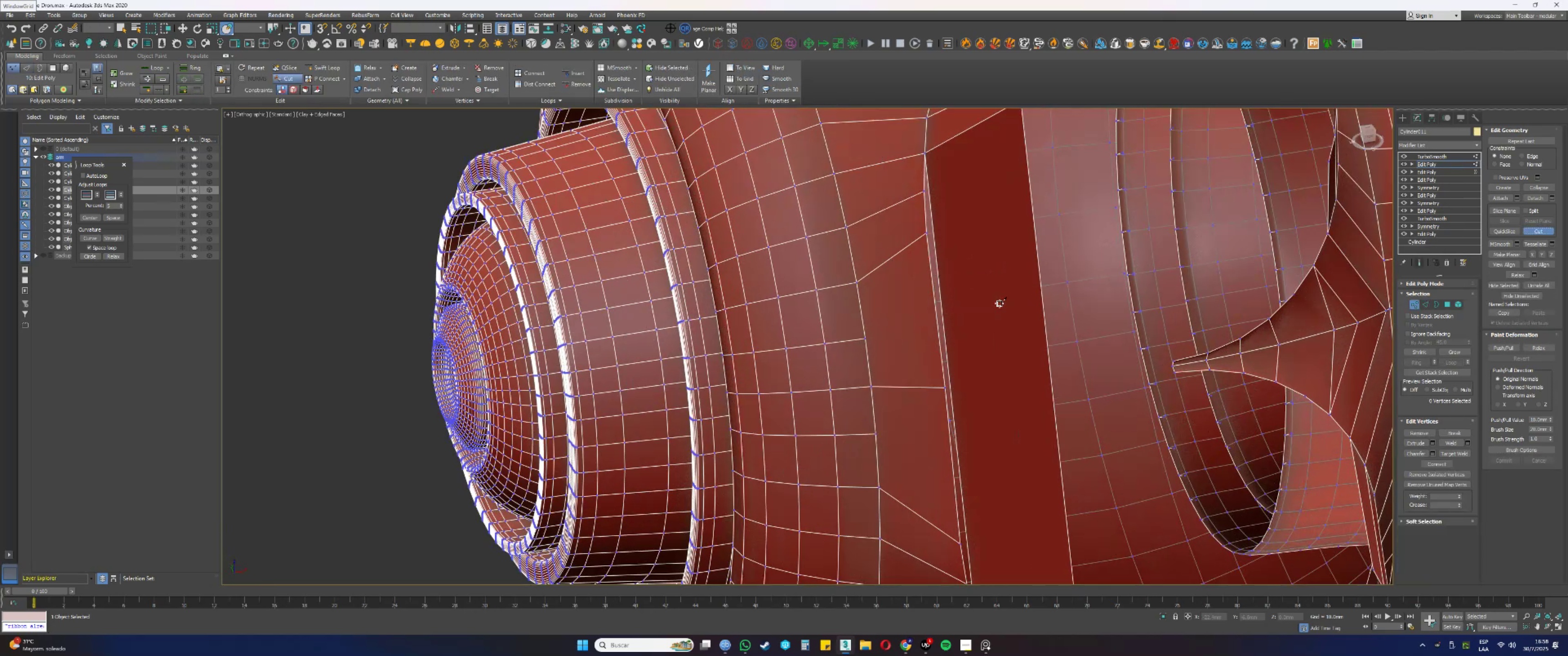 
key(S)
 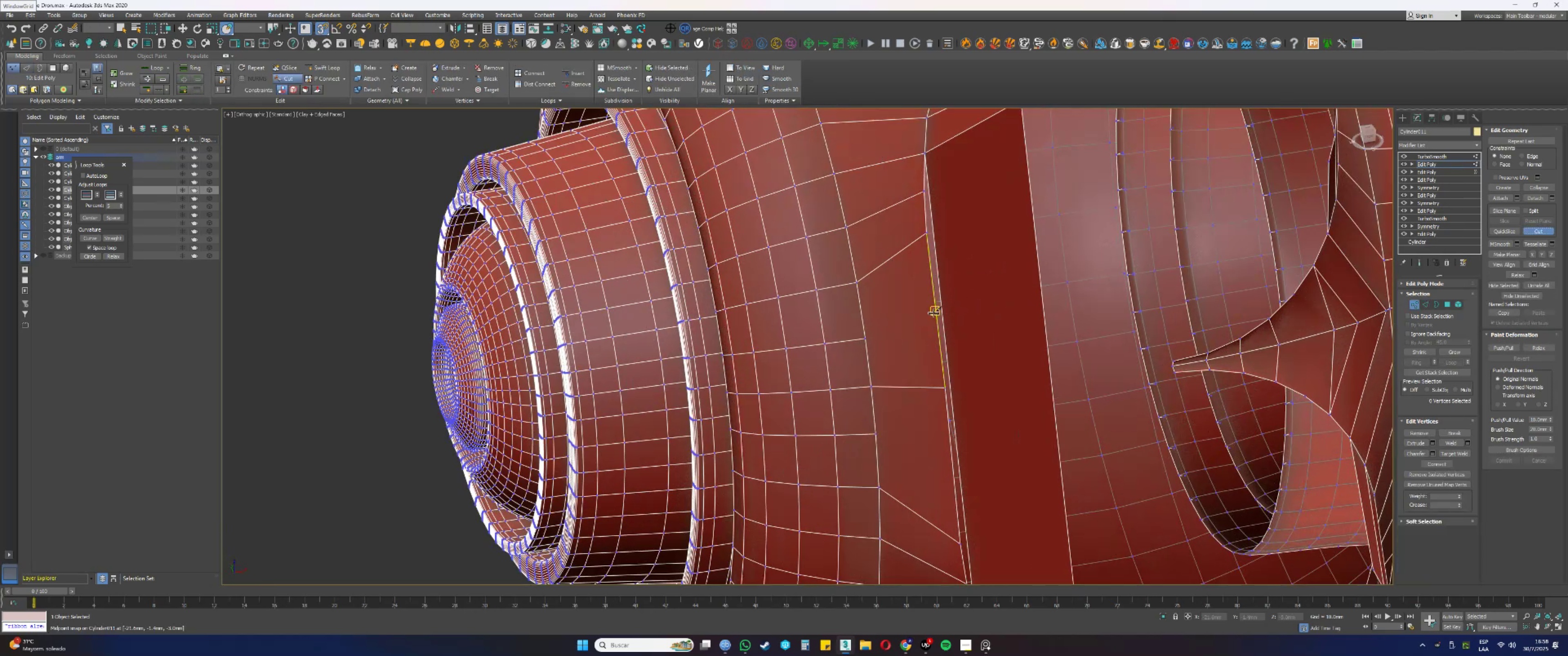 
left_click([934, 313])
 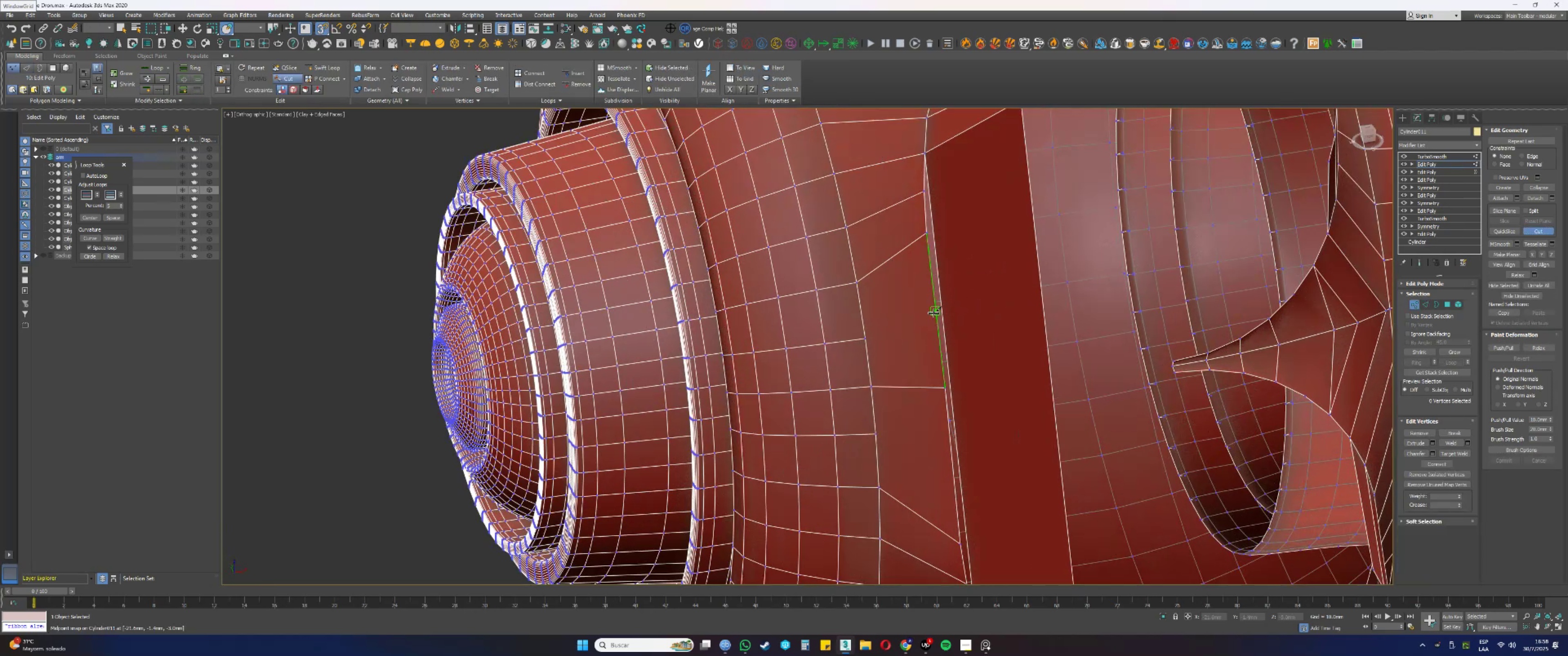 
key(S)
 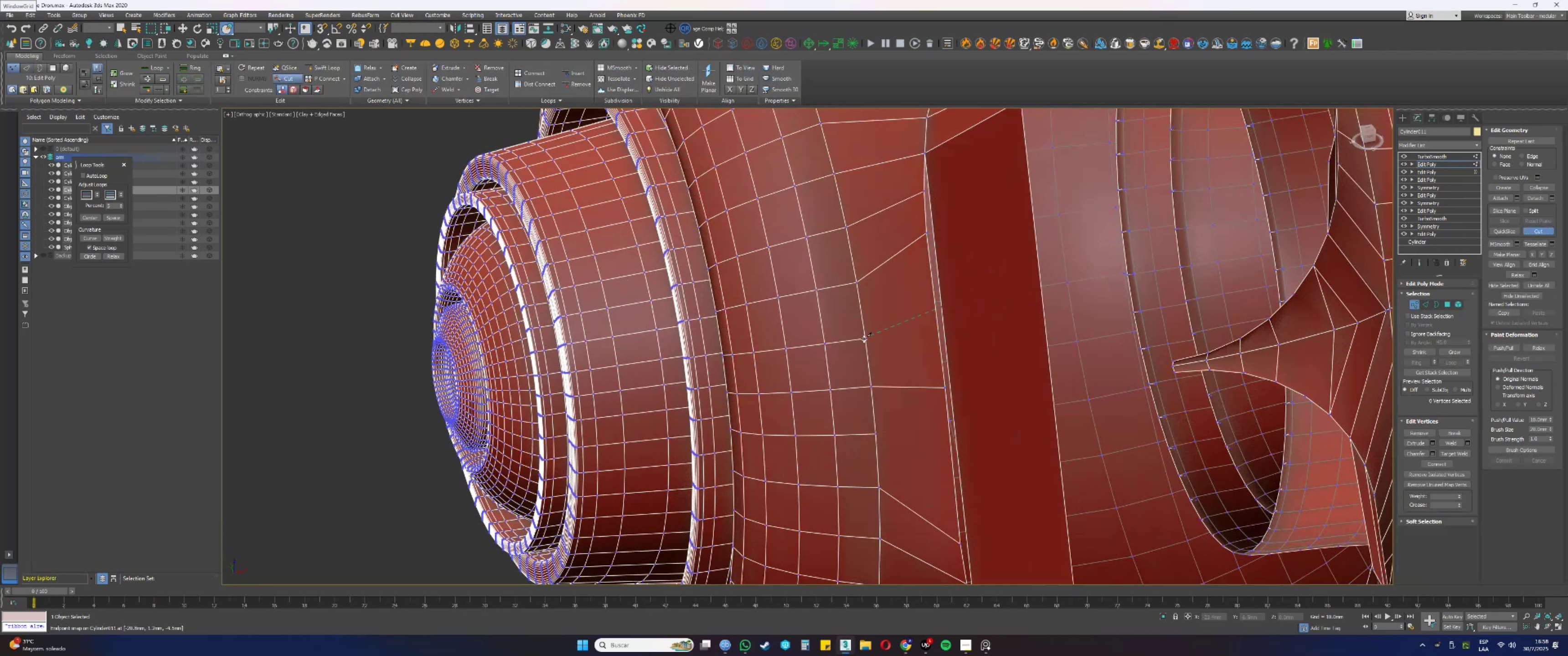 
left_click([864, 339])
 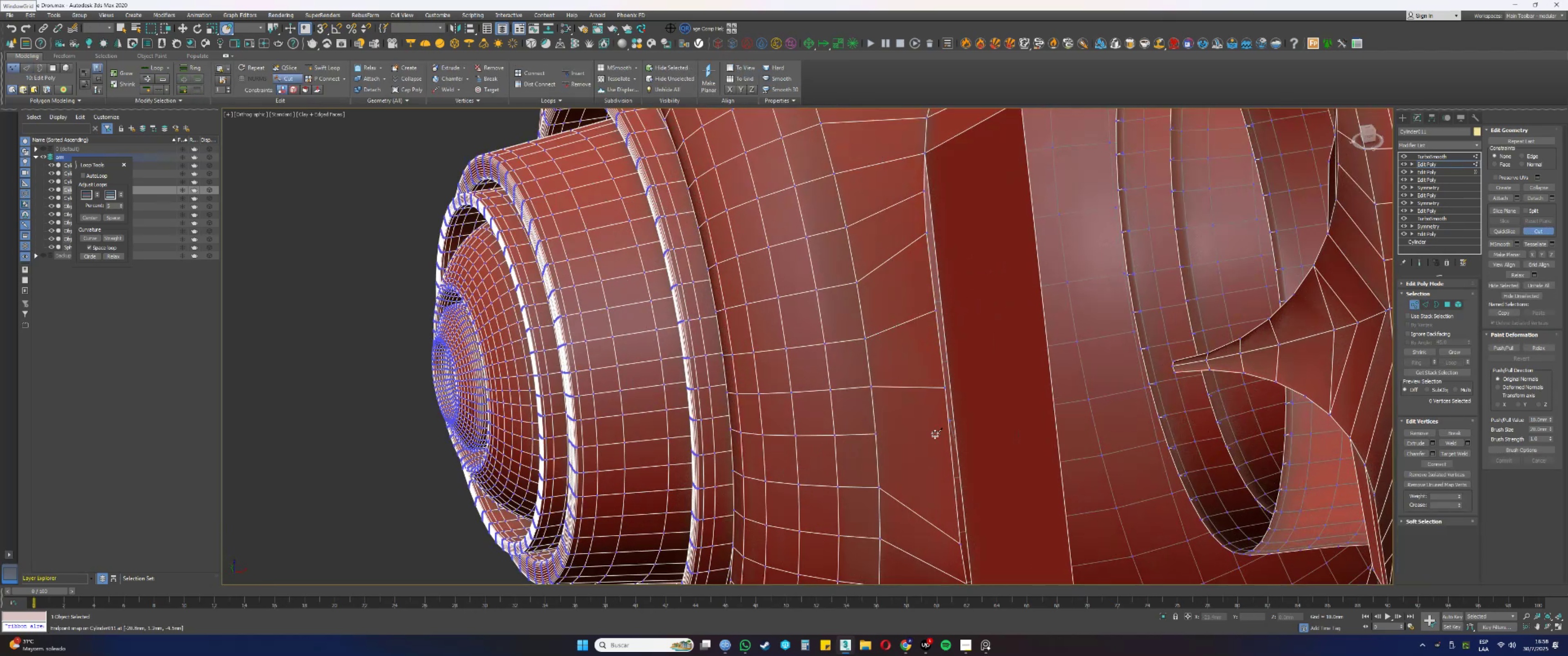 
type(ss)
 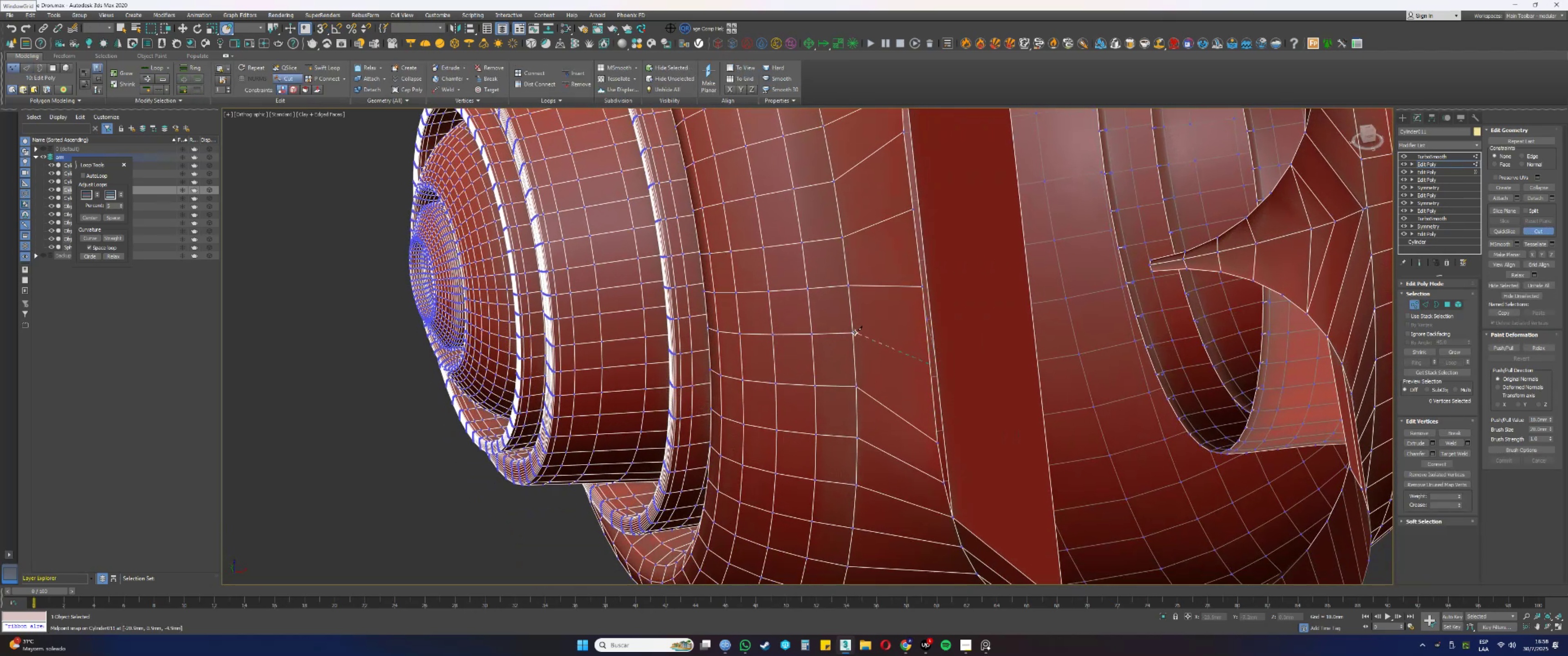 
left_click([854, 333])
 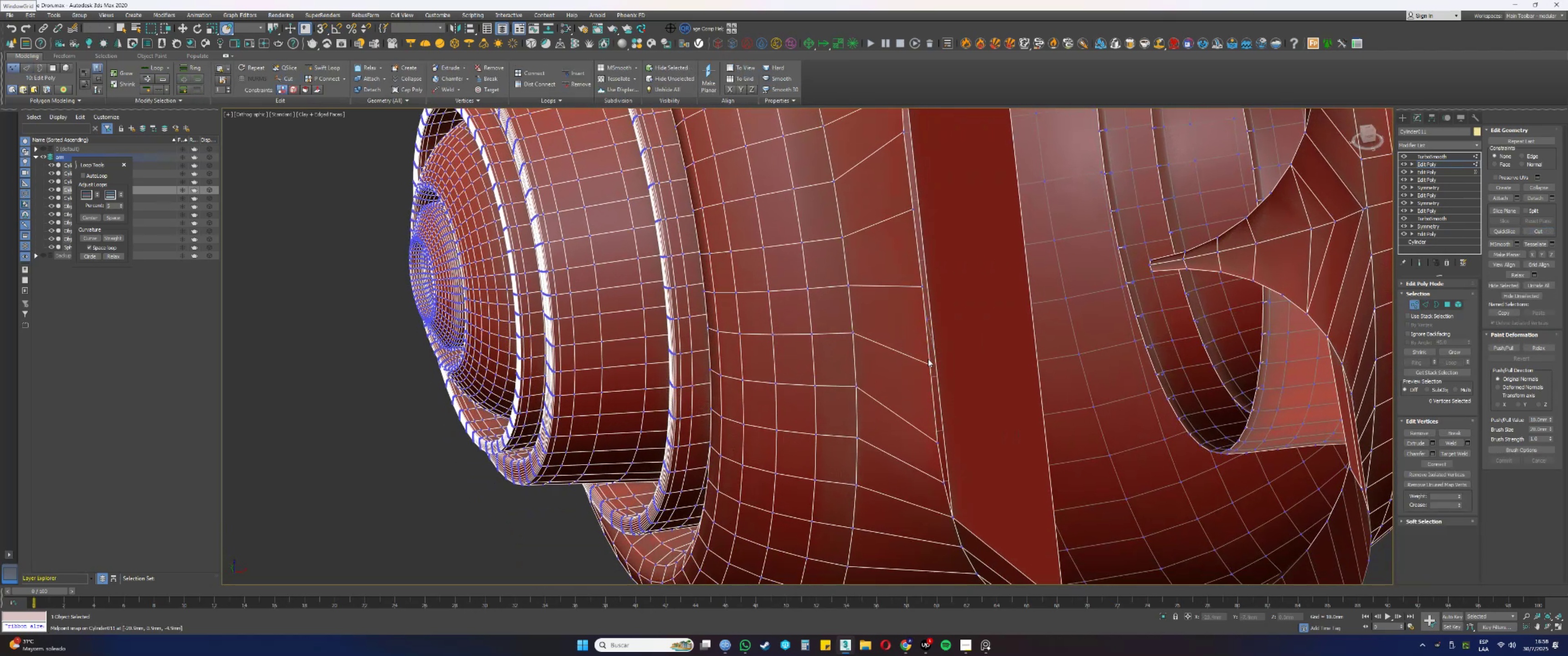 
left_click([928, 362])
 